 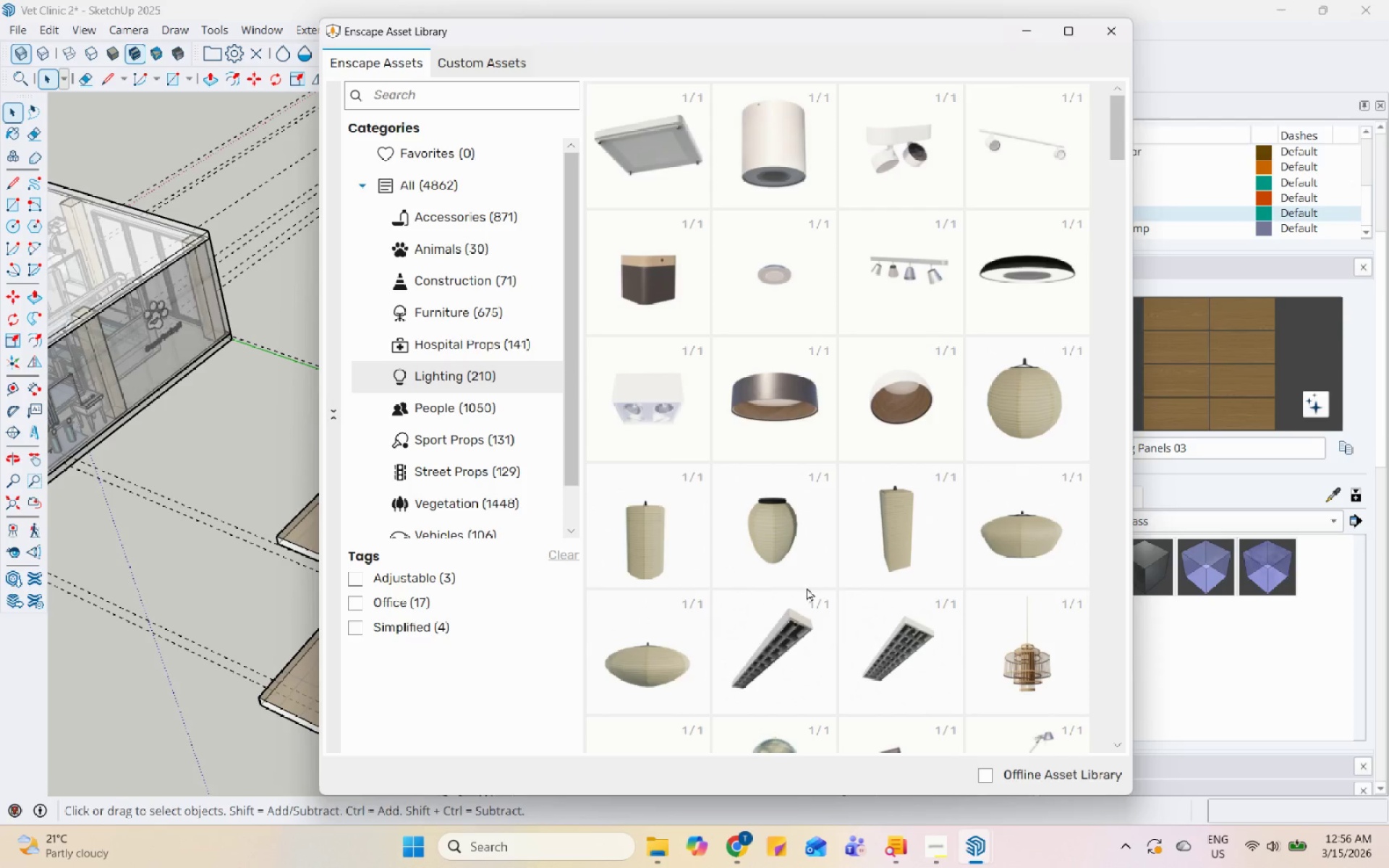 
scroll: coordinate [820, 506], scroll_direction: up, amount: 8.0
 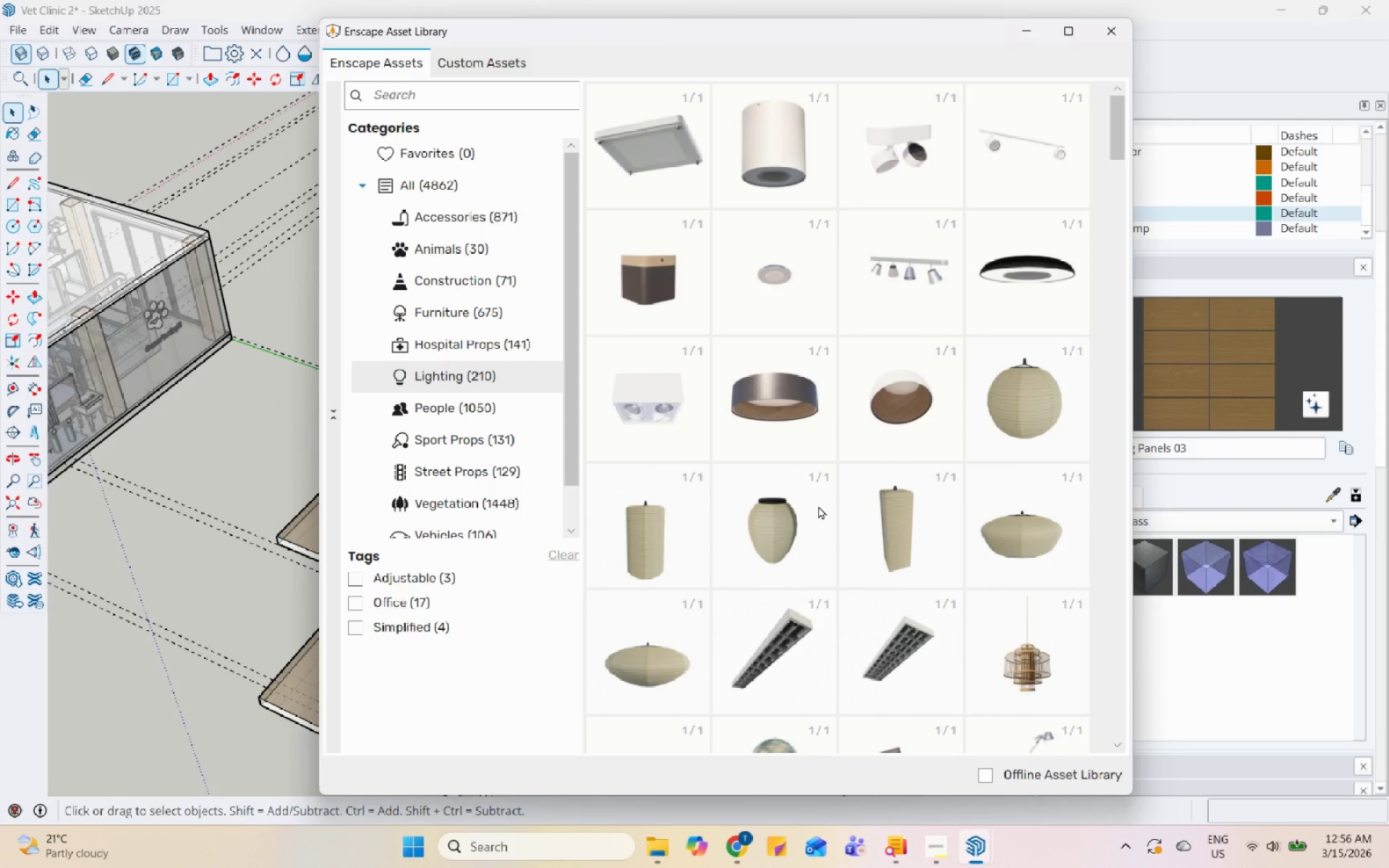 
wait(7.17)
 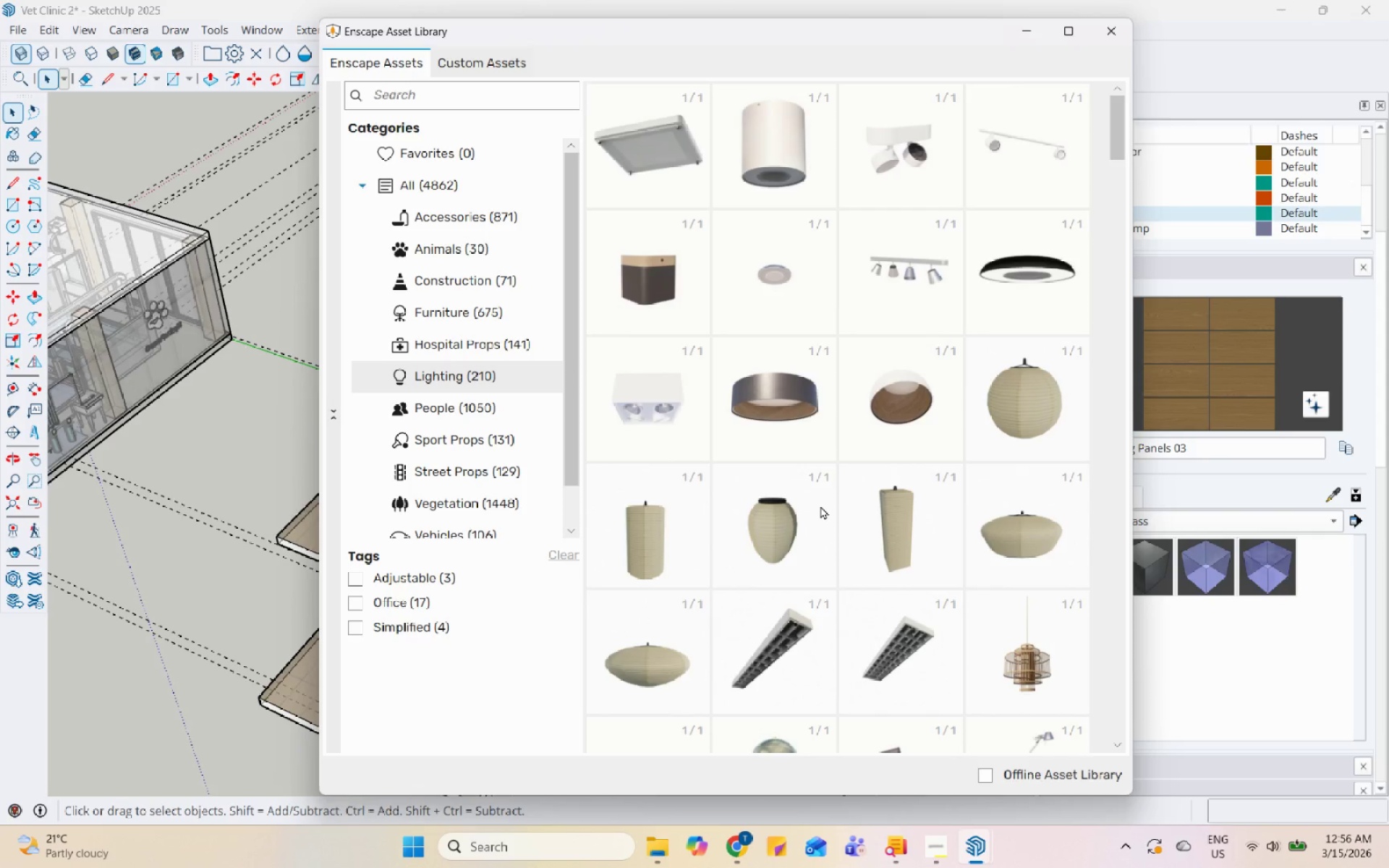 
scroll: coordinate [789, 478], scroll_direction: down, amount: 25.0
 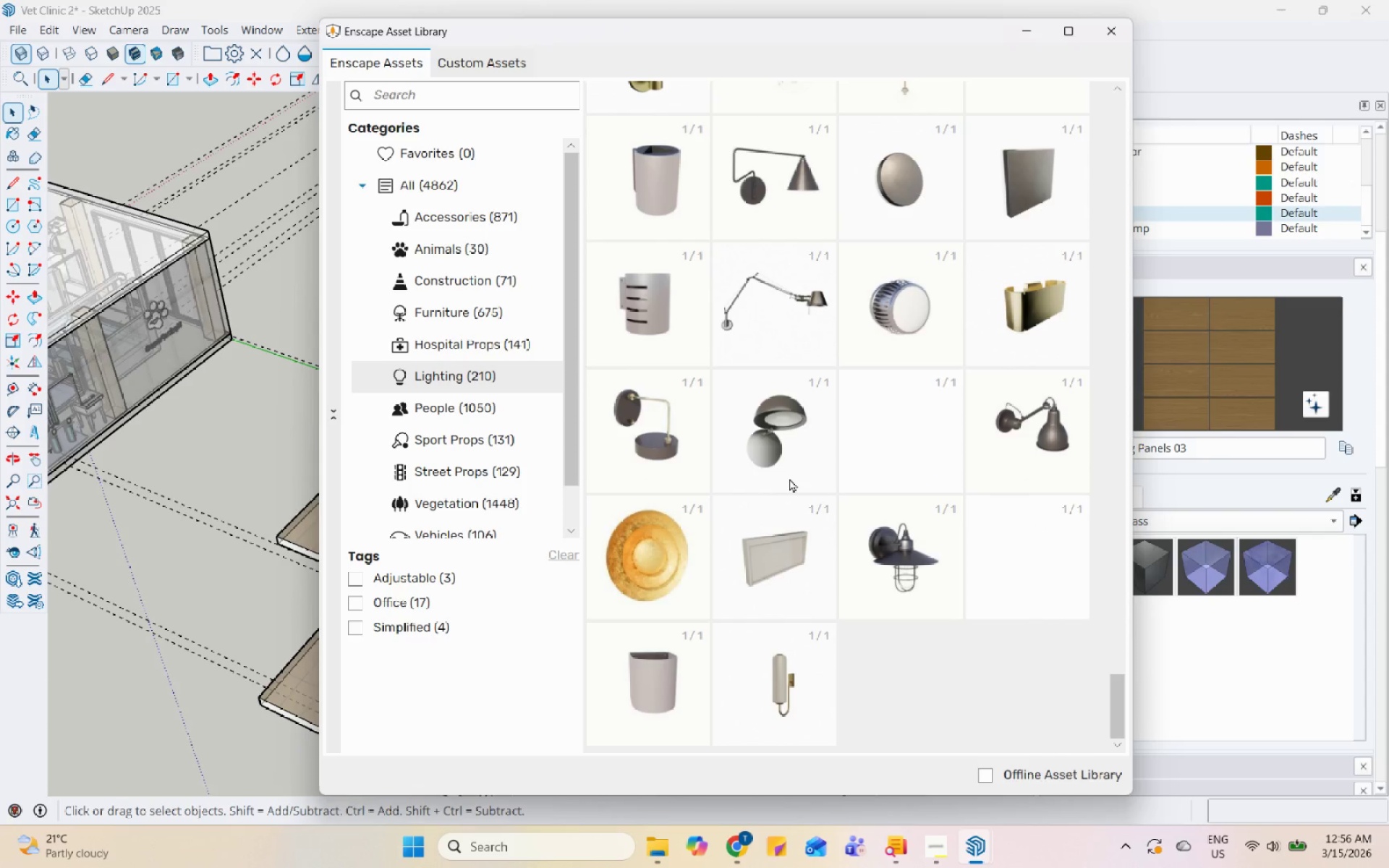 
scroll: coordinate [761, 482], scroll_direction: up, amount: 63.0
 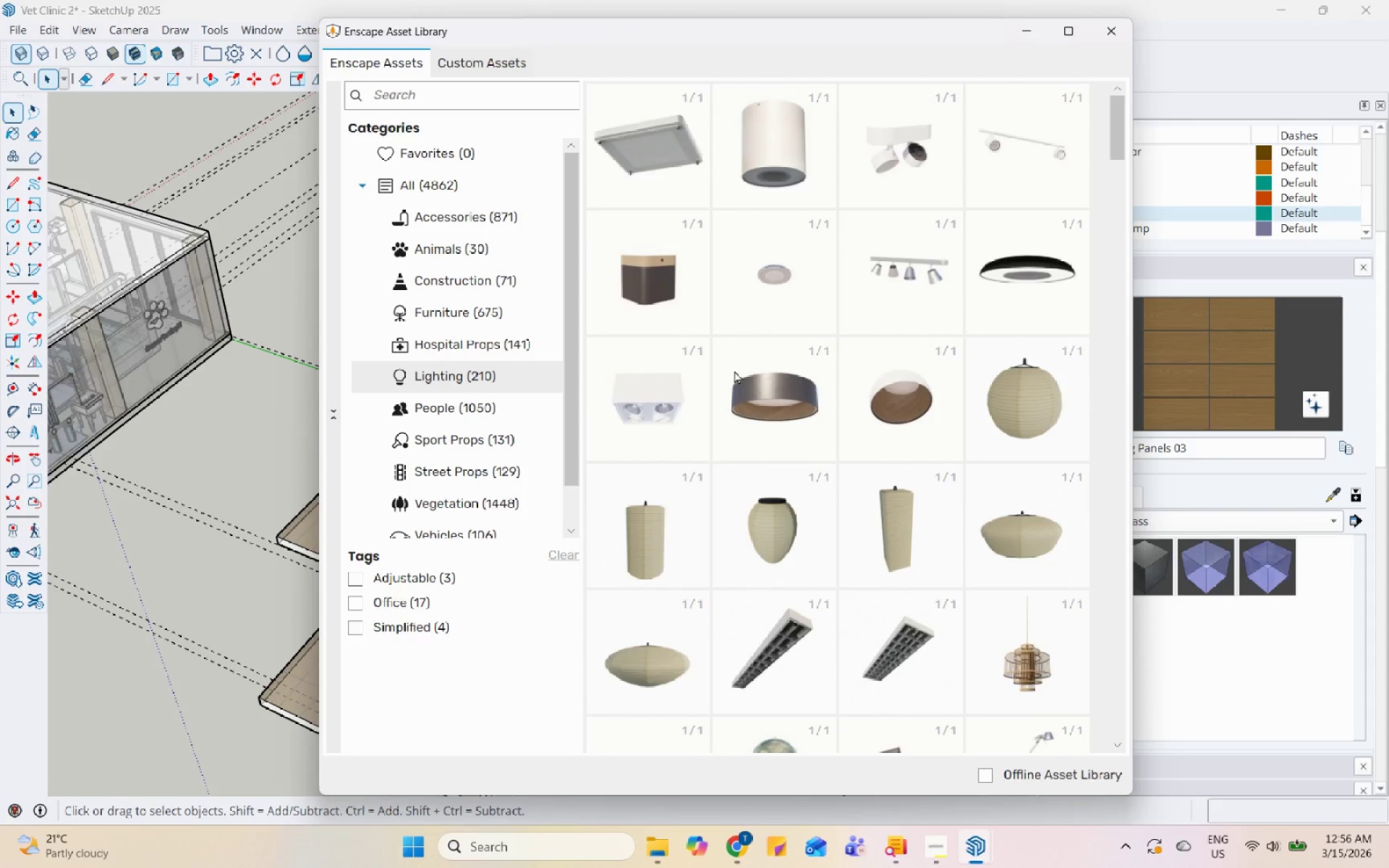 
left_click([762, 389])
 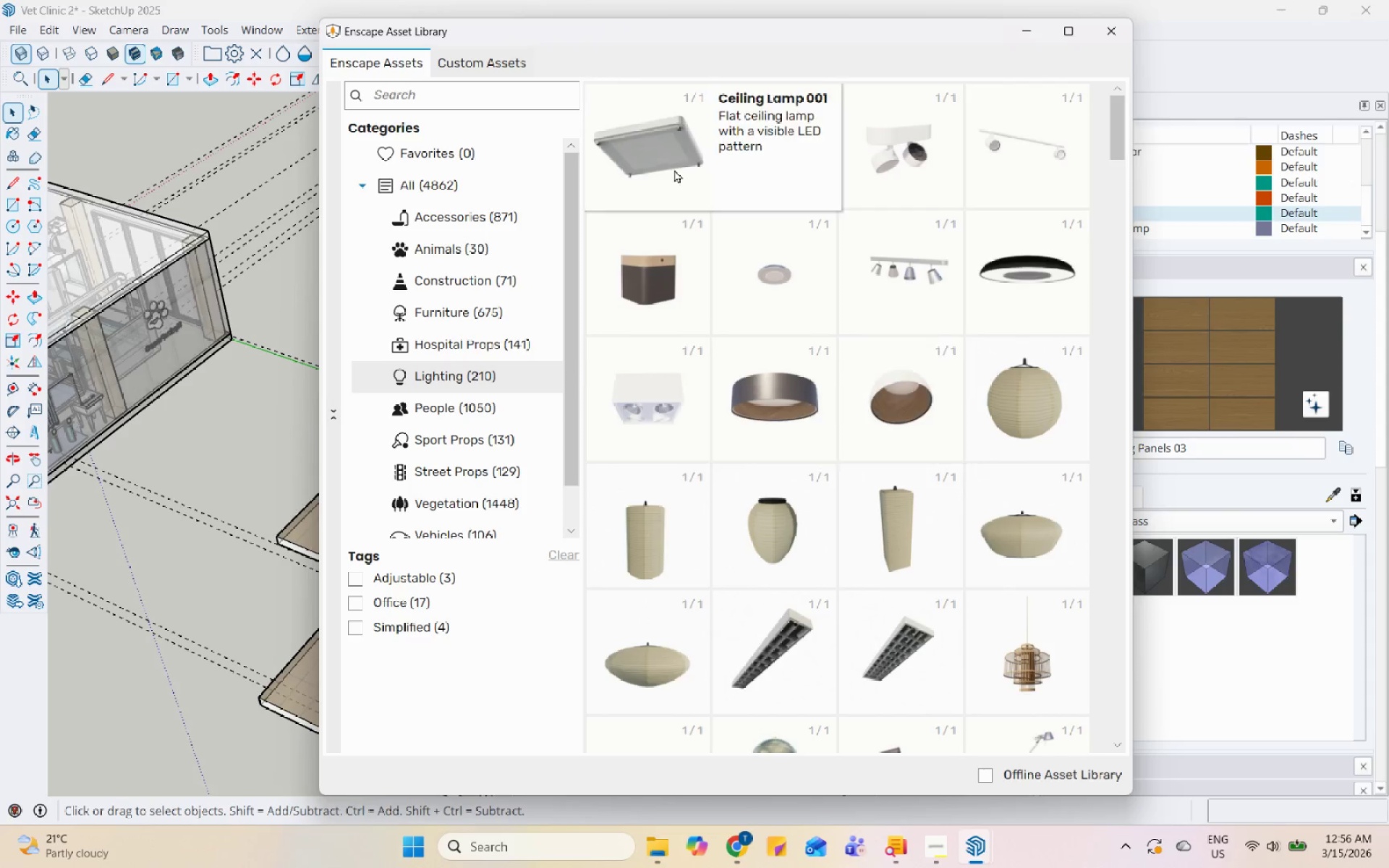 
double_click([676, 160])
 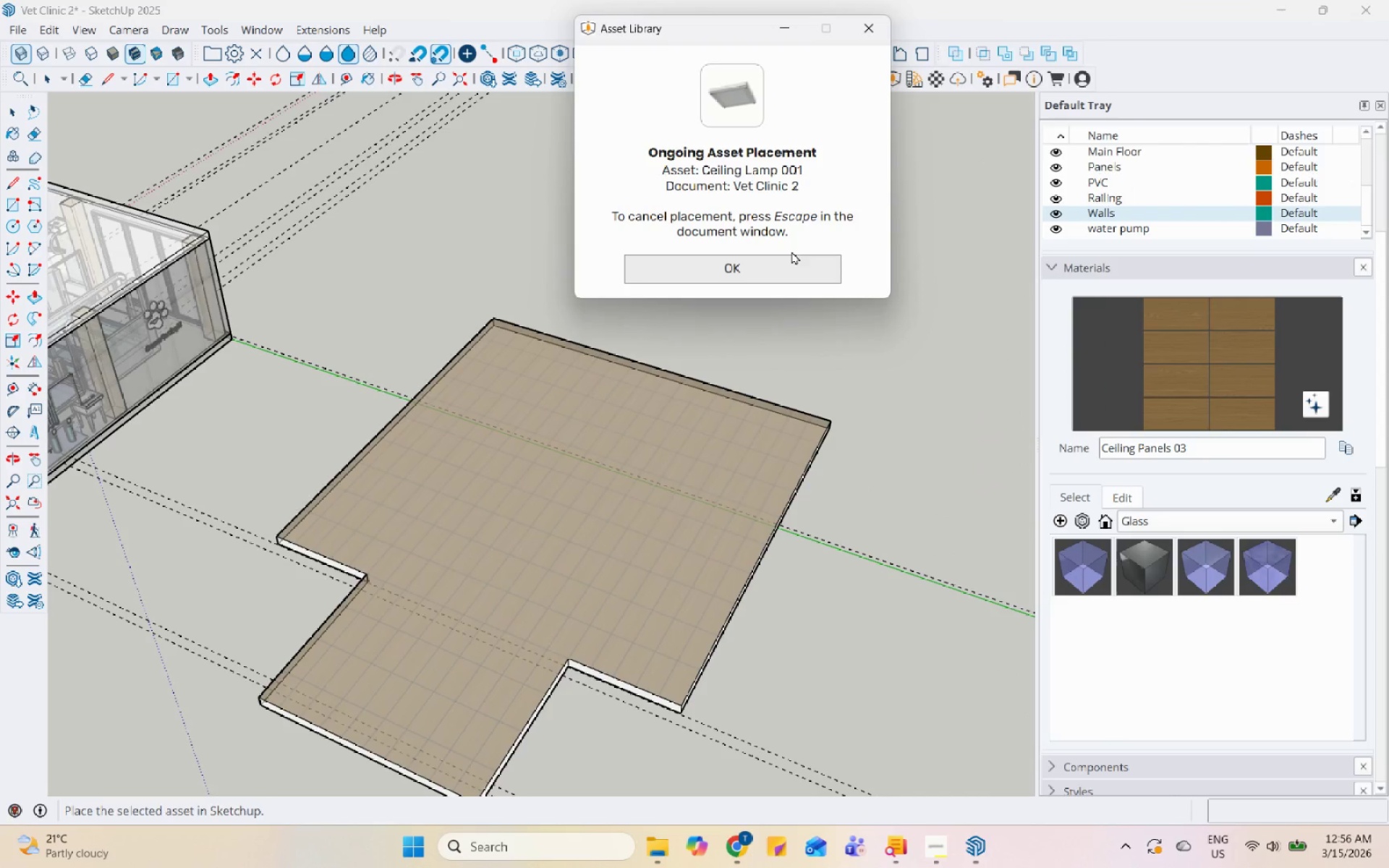 
scroll: coordinate [498, 358], scroll_direction: up, amount: 6.0
 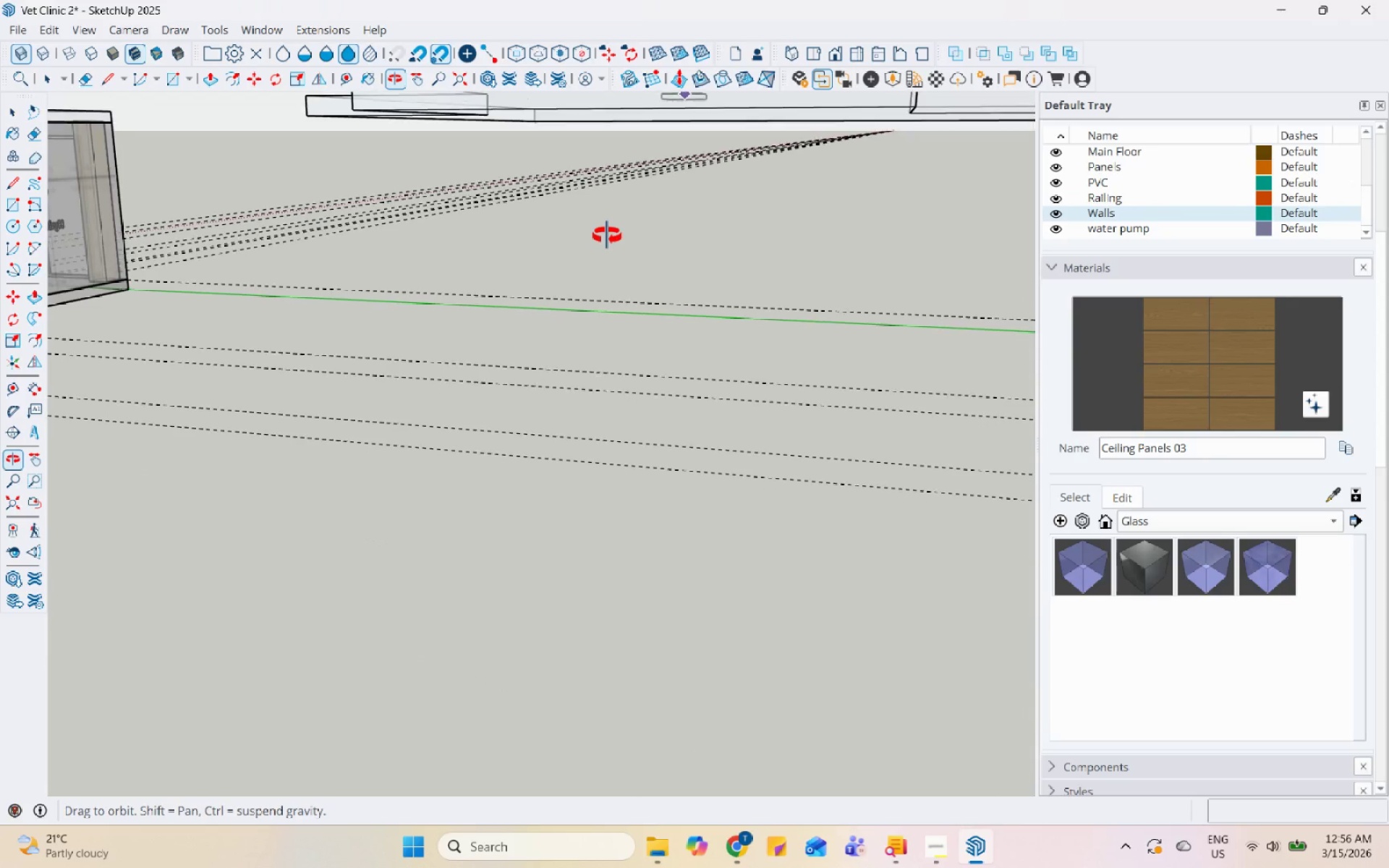 
scroll: coordinate [498, 422], scroll_direction: down, amount: 6.0
 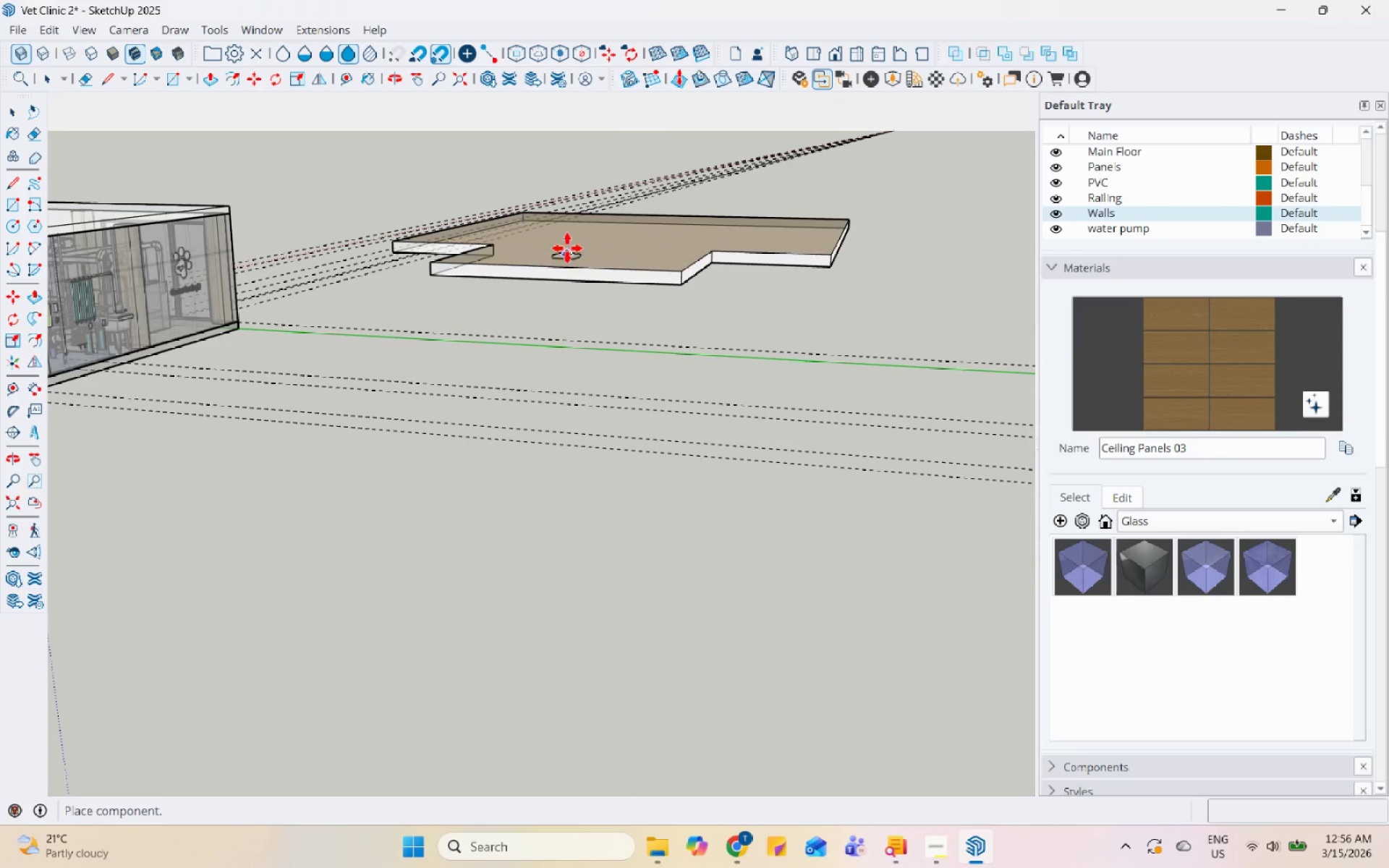 
scroll: coordinate [564, 242], scroll_direction: up, amount: 1.0
 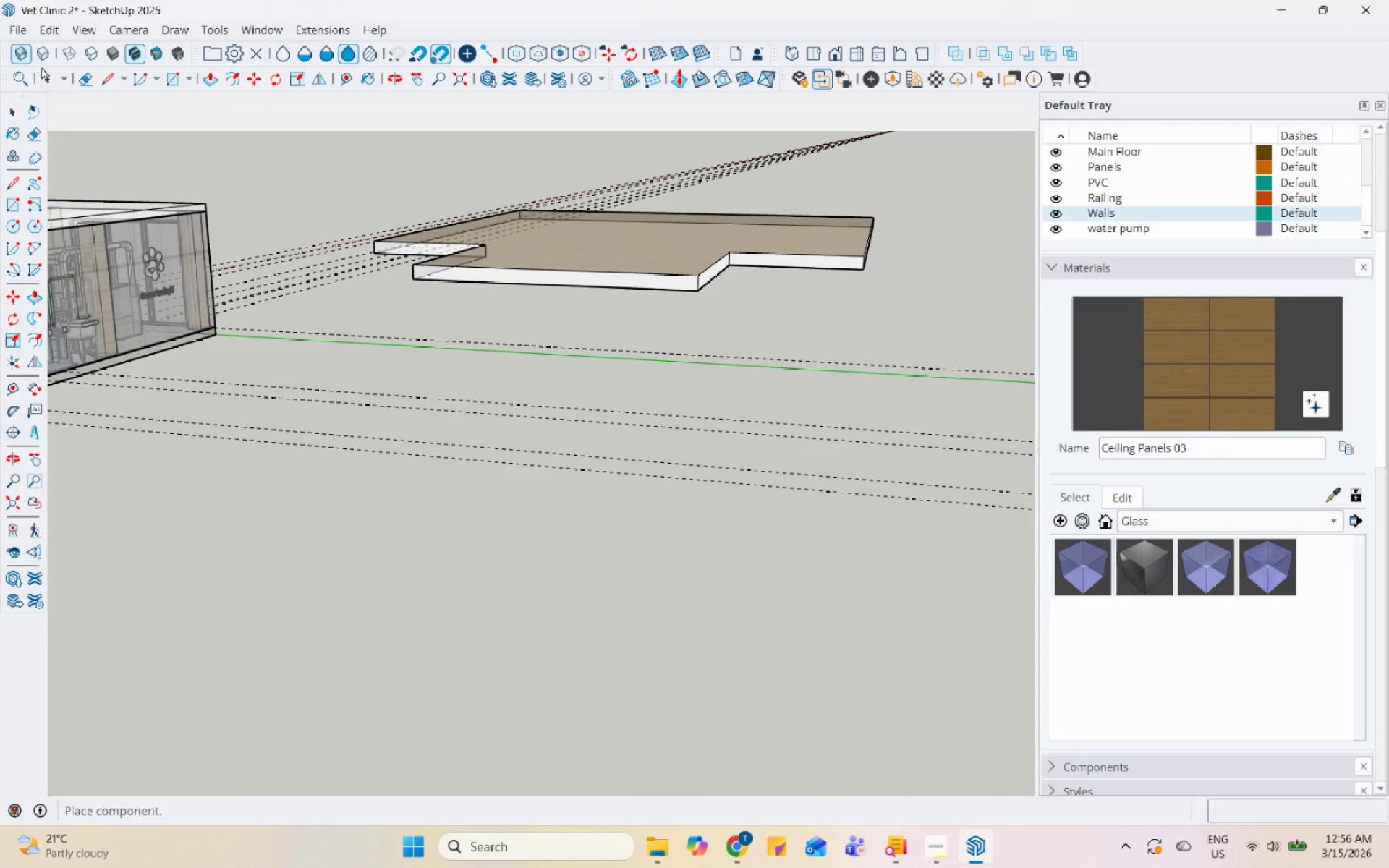 
left_click([21, 56])
 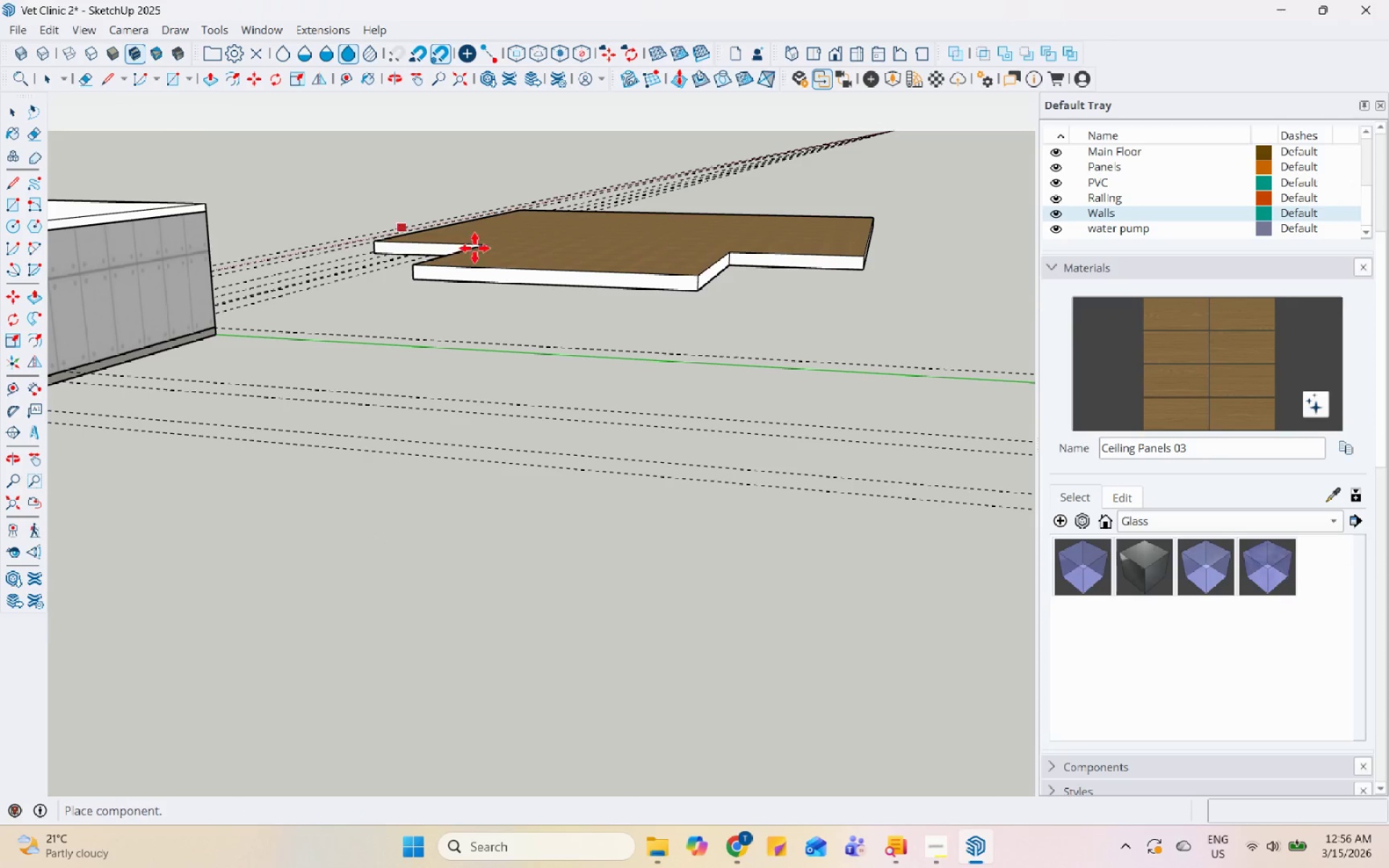 
scroll: coordinate [463, 463], scroll_direction: up, amount: 6.0
 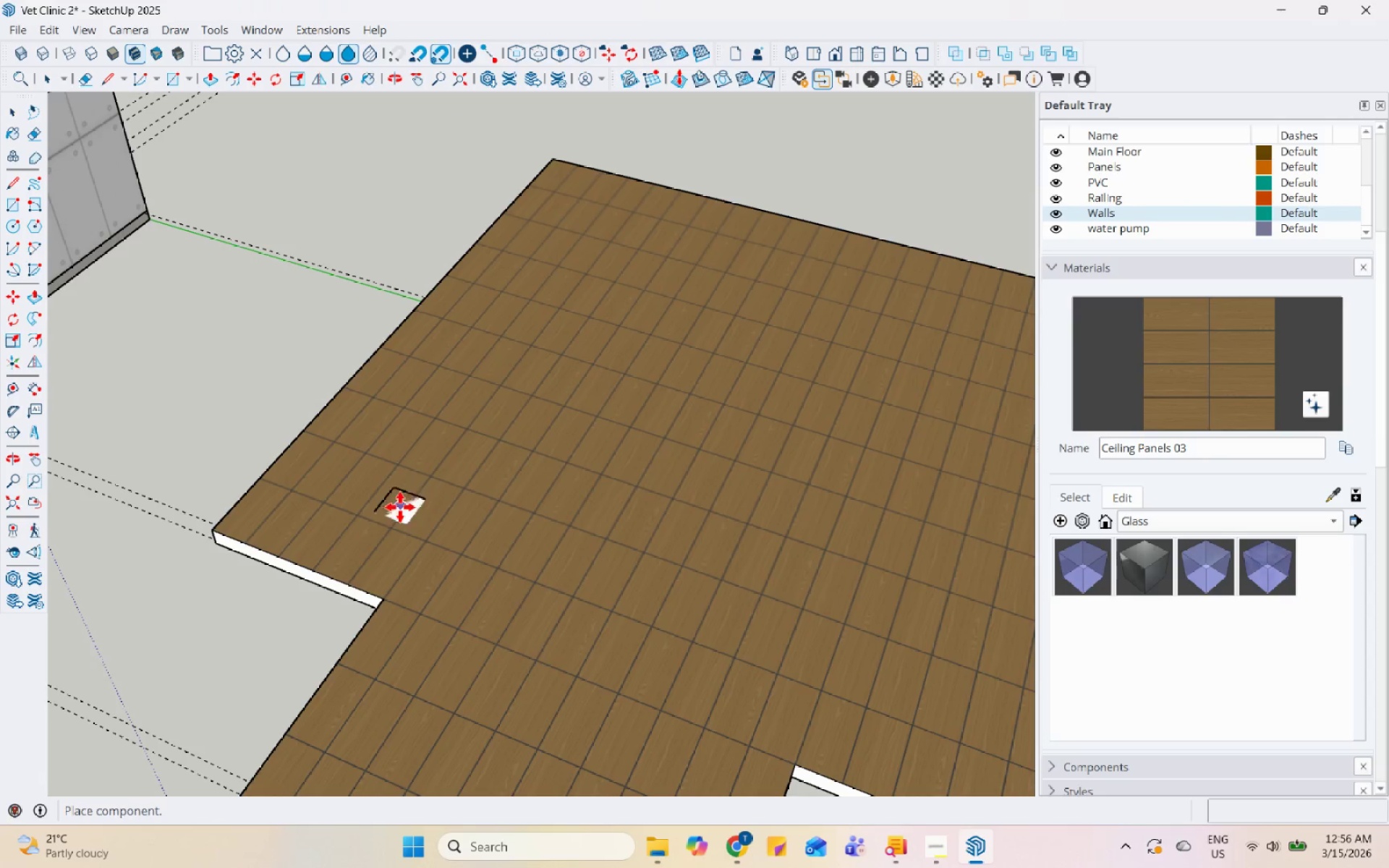 
left_click([392, 507])
 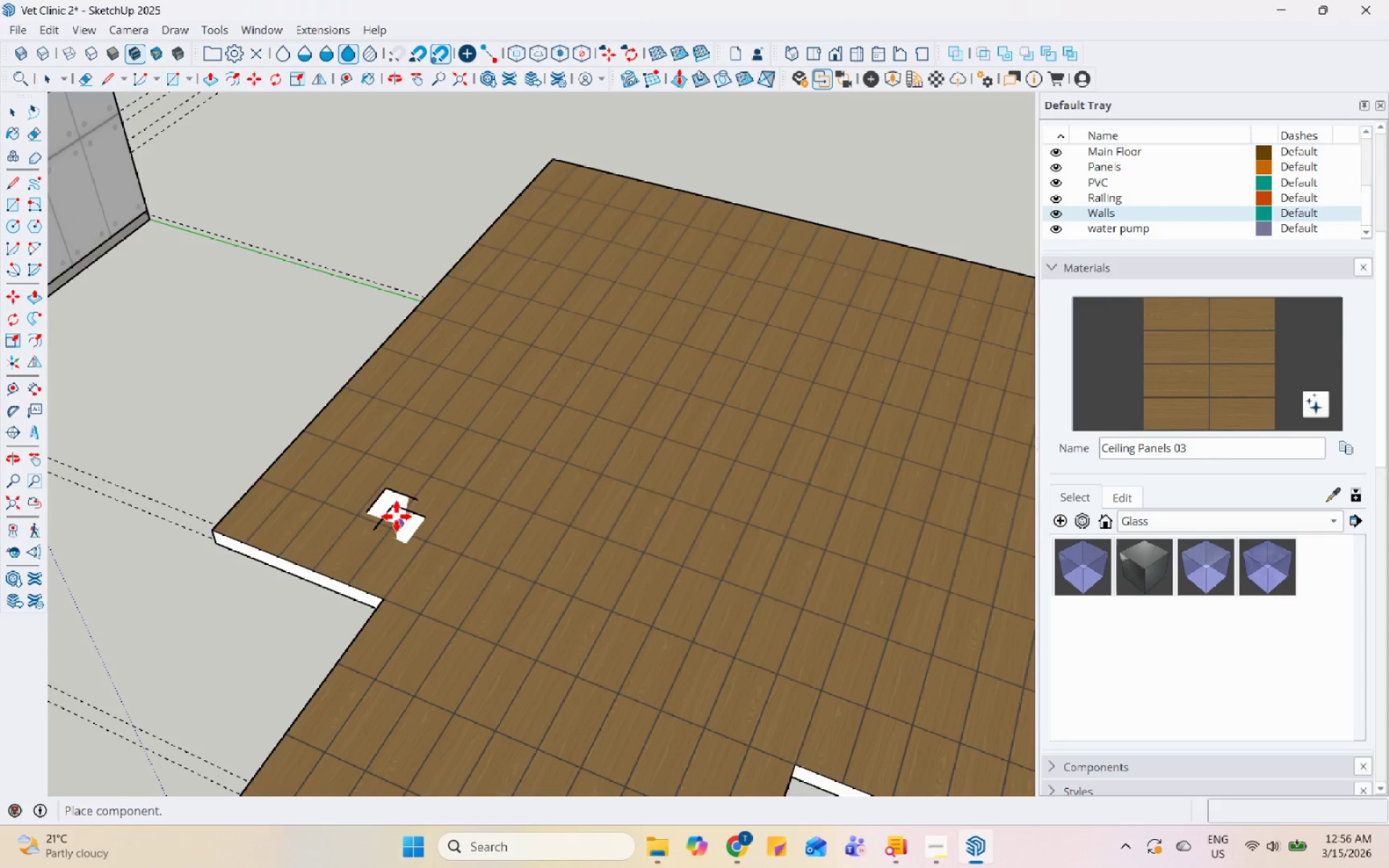 
key(Space)
 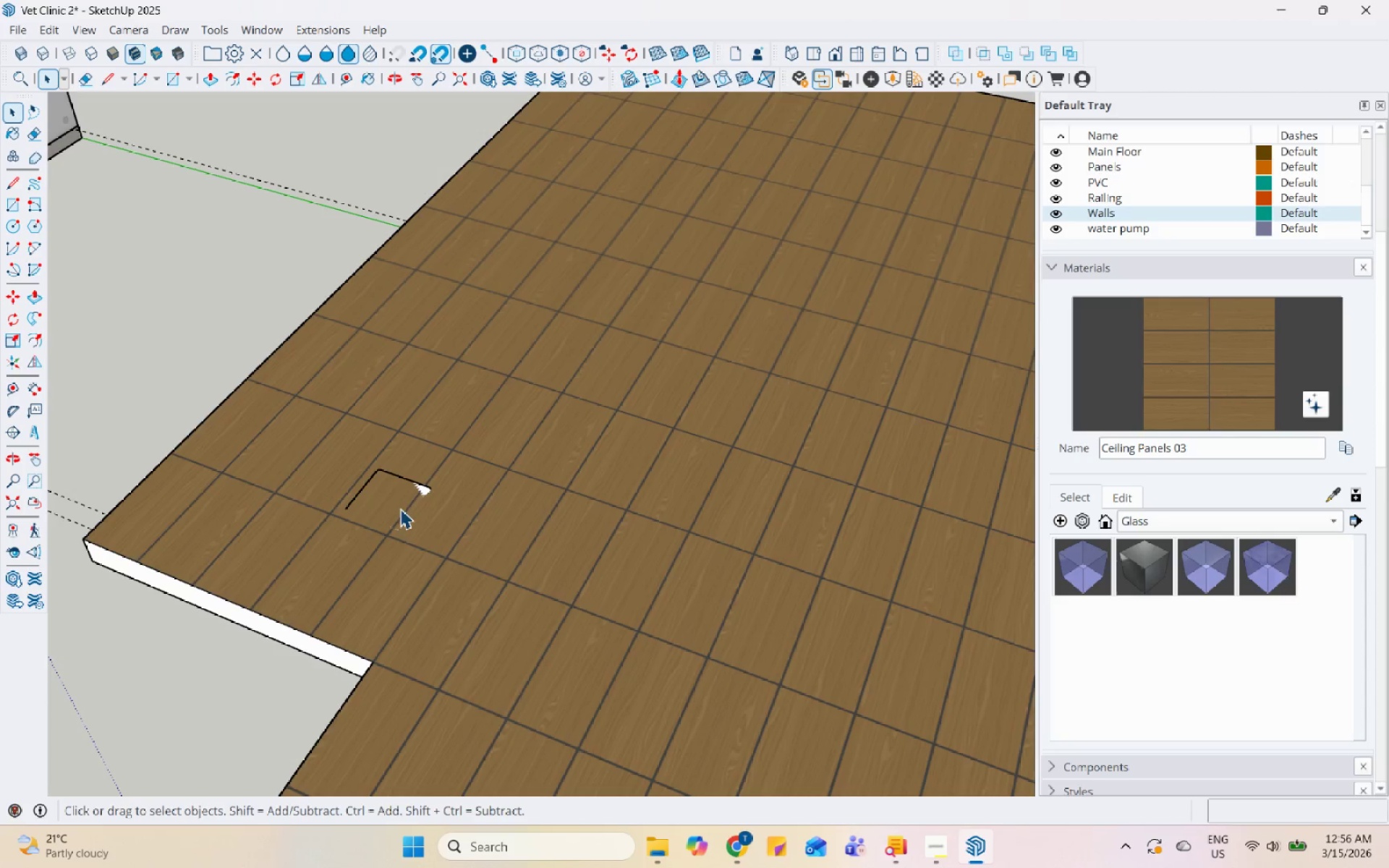 
left_click([403, 502])
 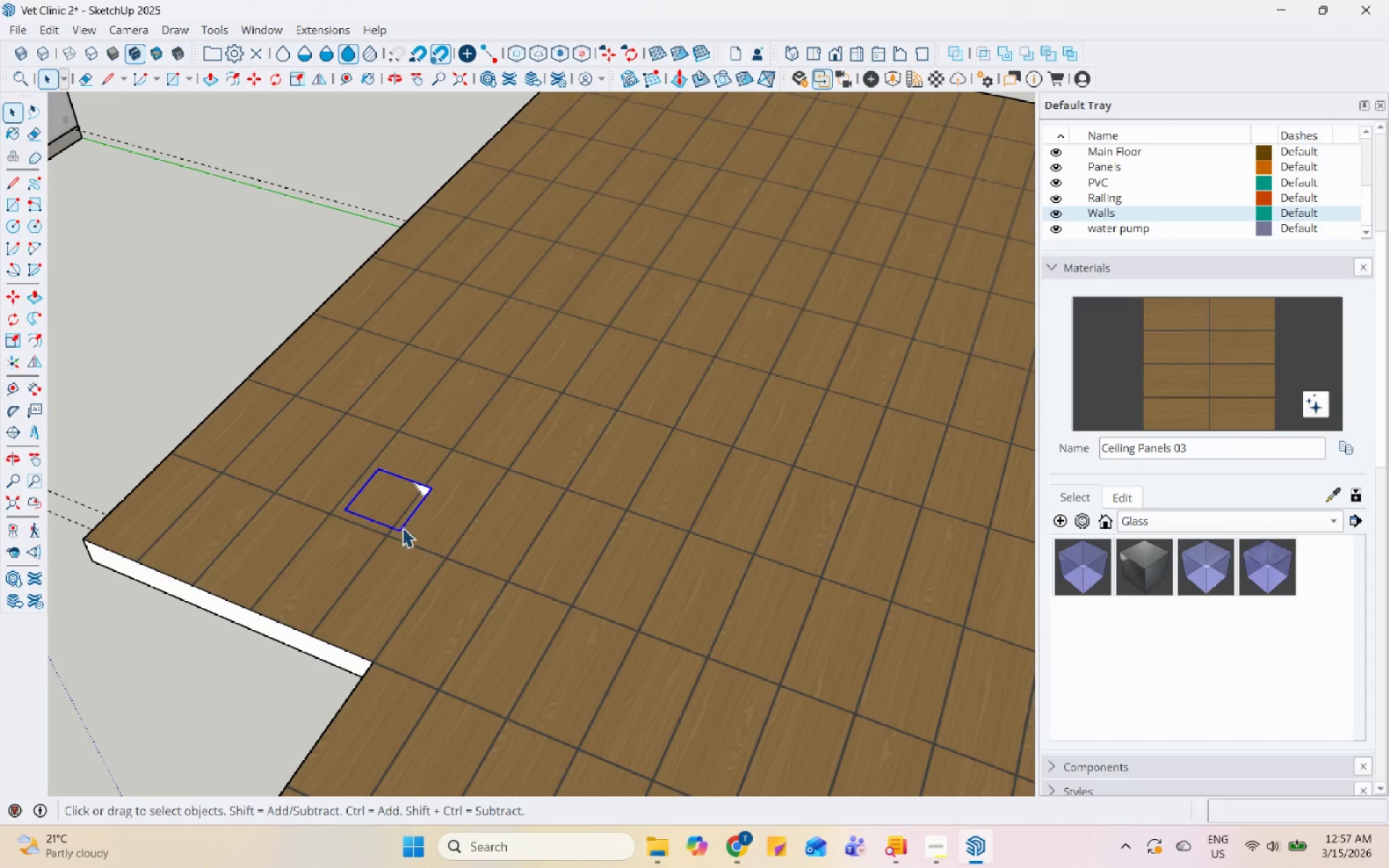 
scroll: coordinate [396, 516], scroll_direction: up, amount: 5.0
 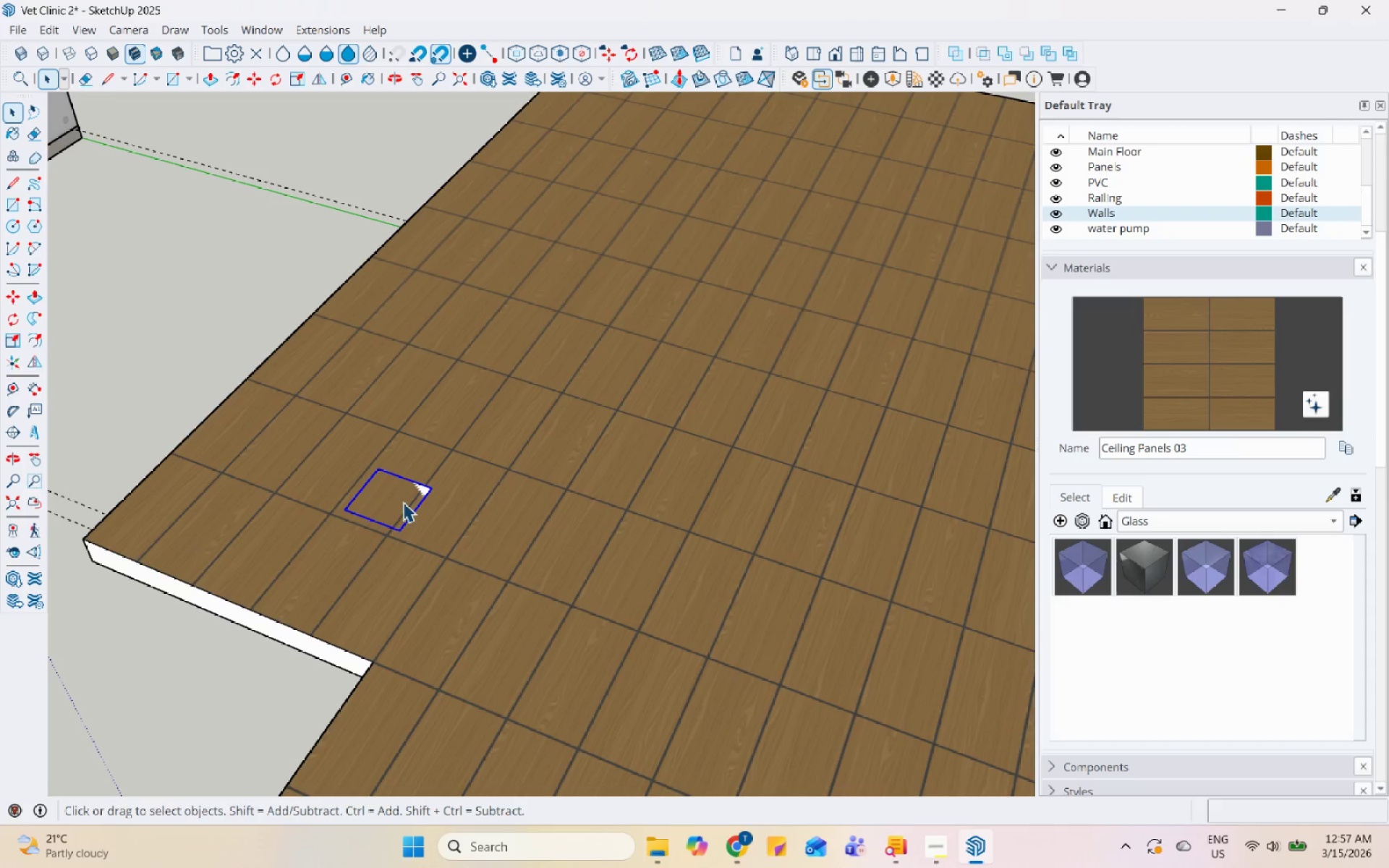 
key(M)
 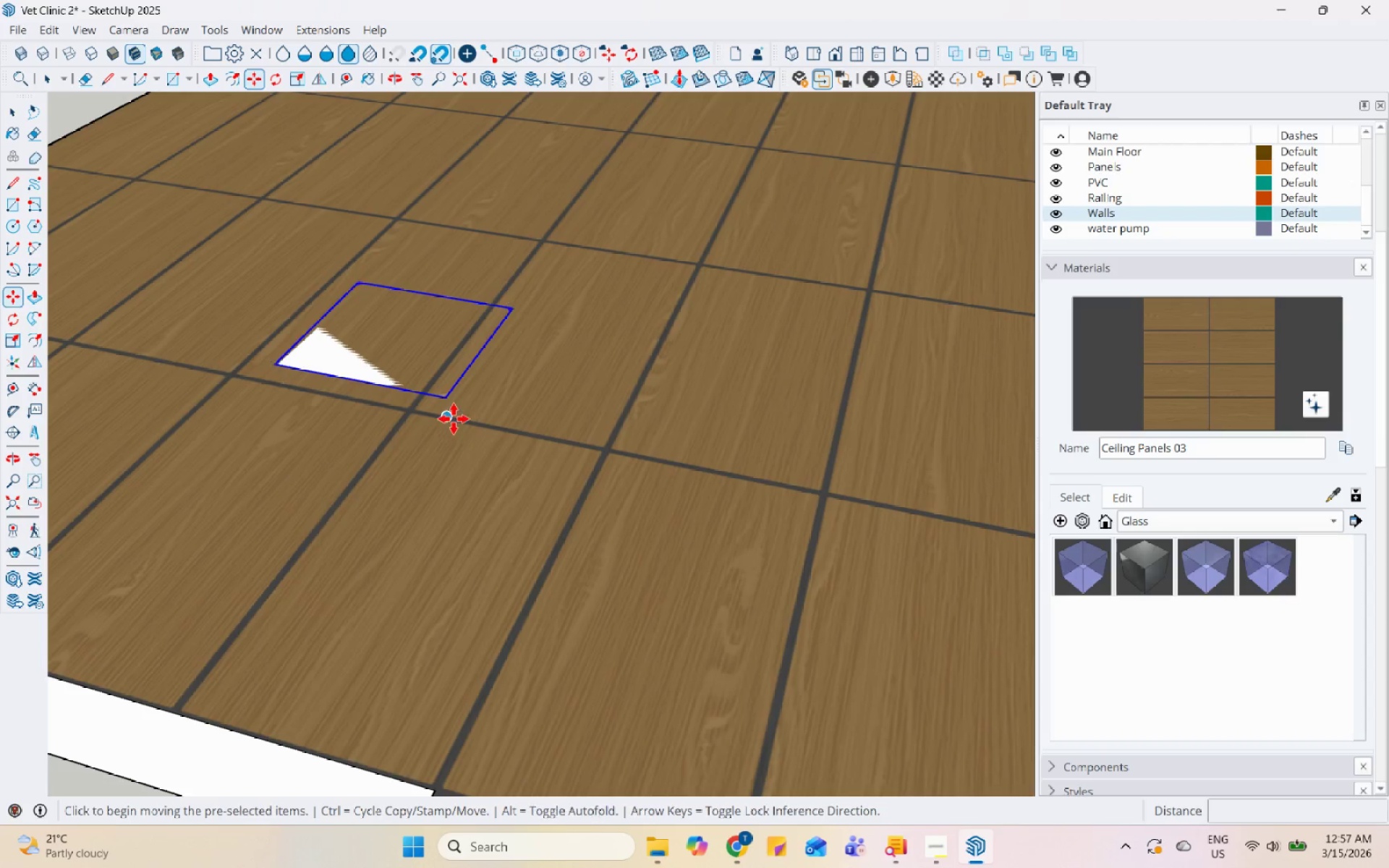 
scroll: coordinate [416, 585], scroll_direction: up, amount: 12.0
 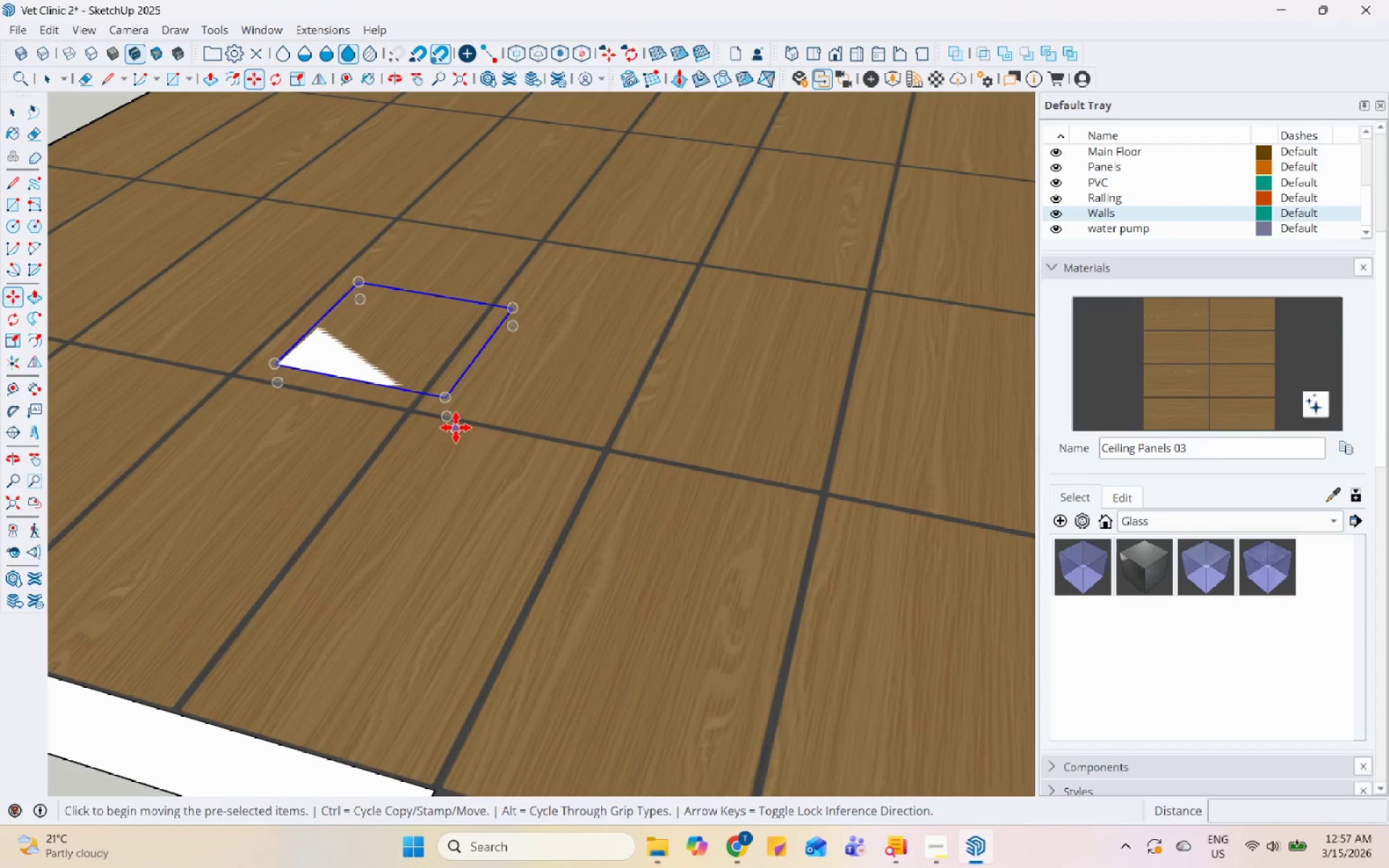 
left_click([454, 419])
 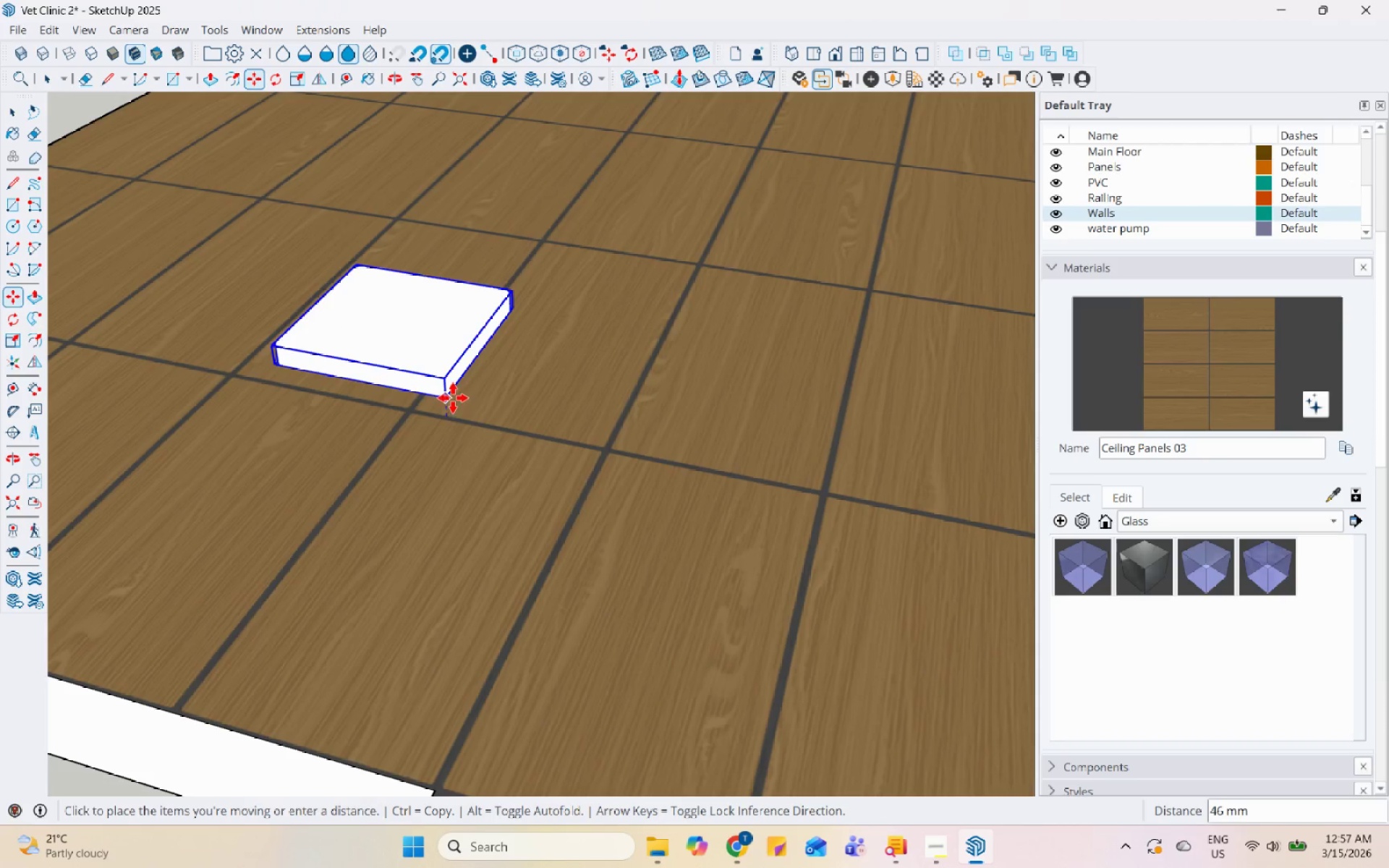 
left_click([453, 397])
 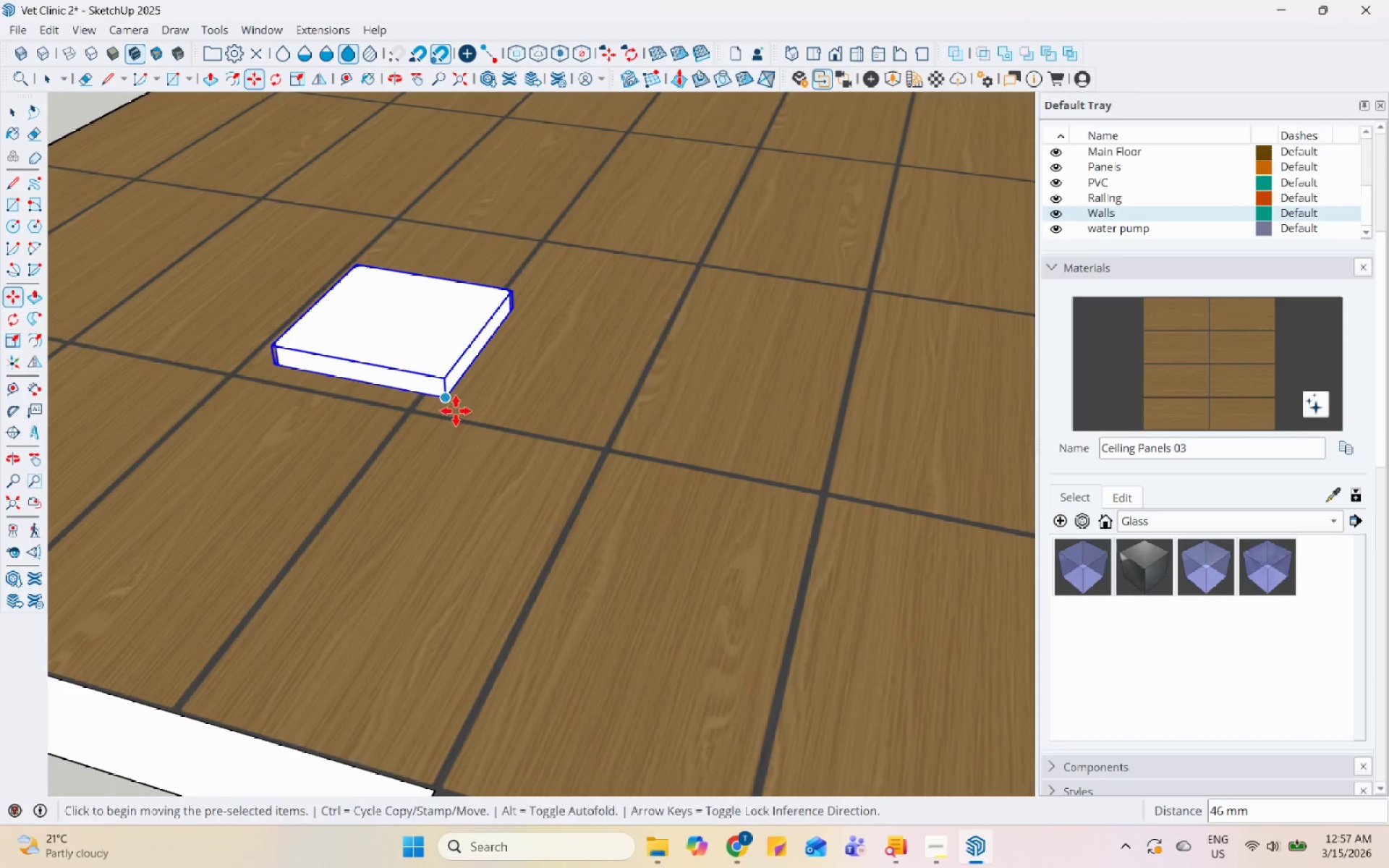 
scroll: coordinate [436, 474], scroll_direction: down, amount: 6.0
 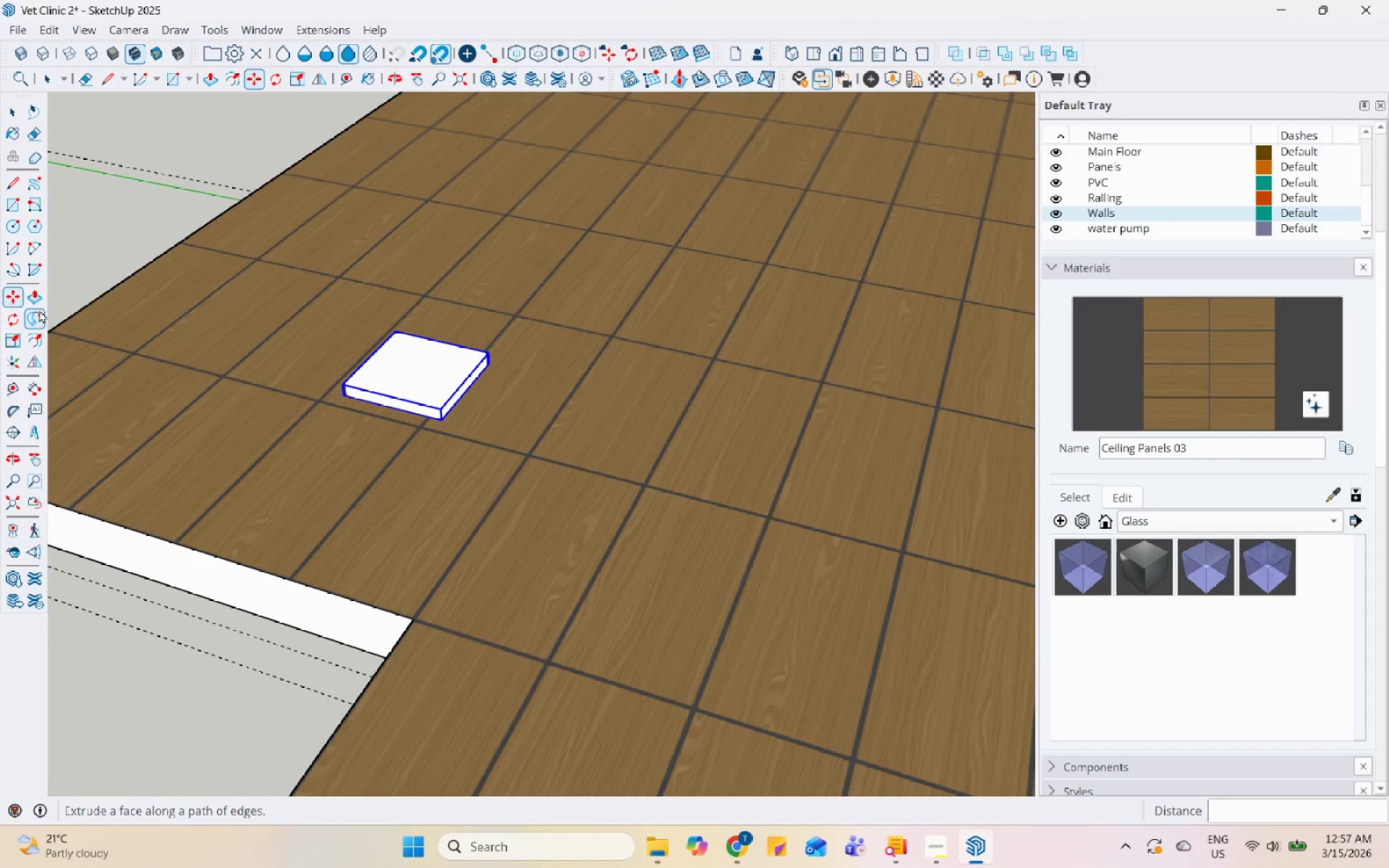 
left_click([34, 367])
 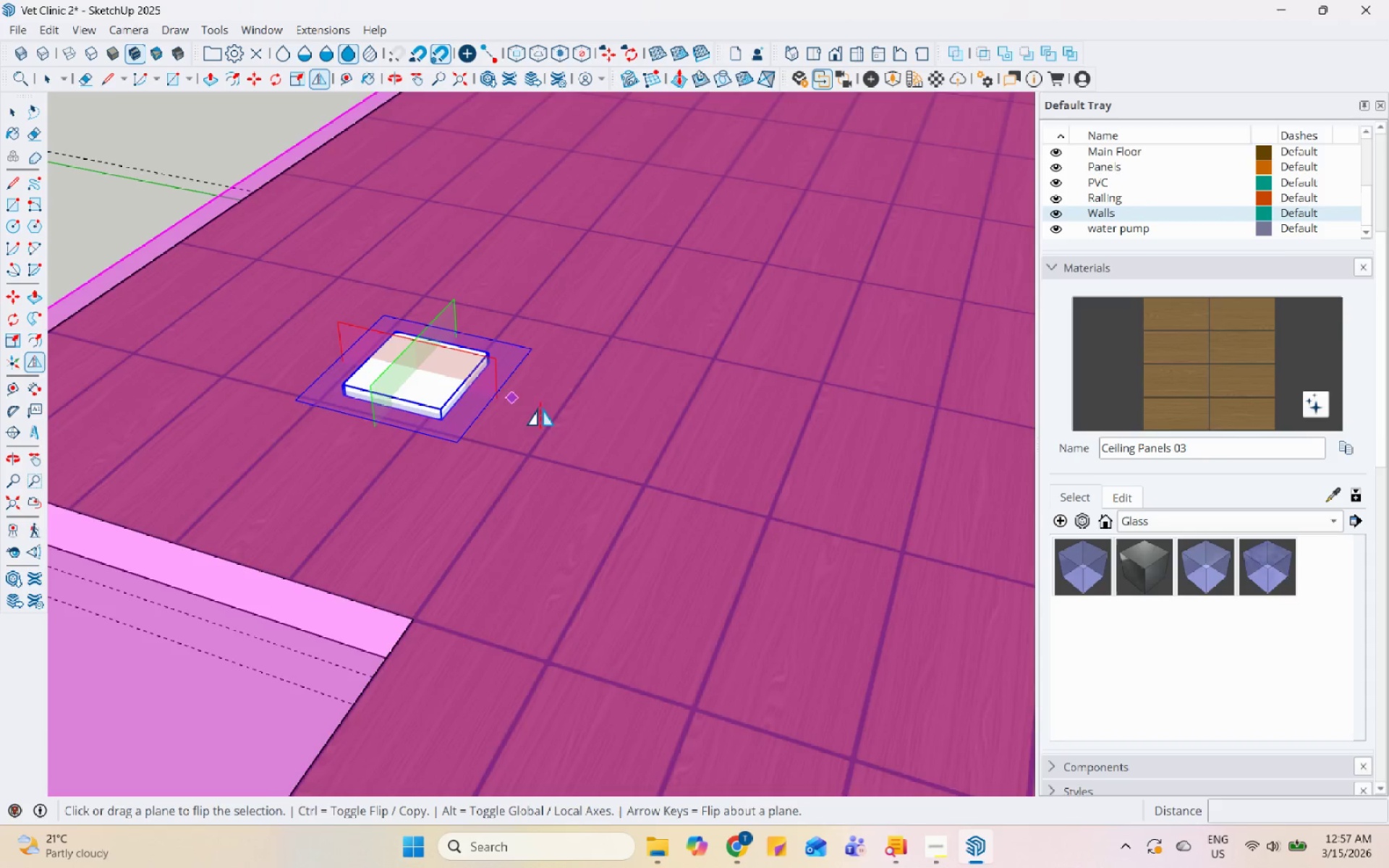 
scroll: coordinate [523, 411], scroll_direction: up, amount: 4.0
 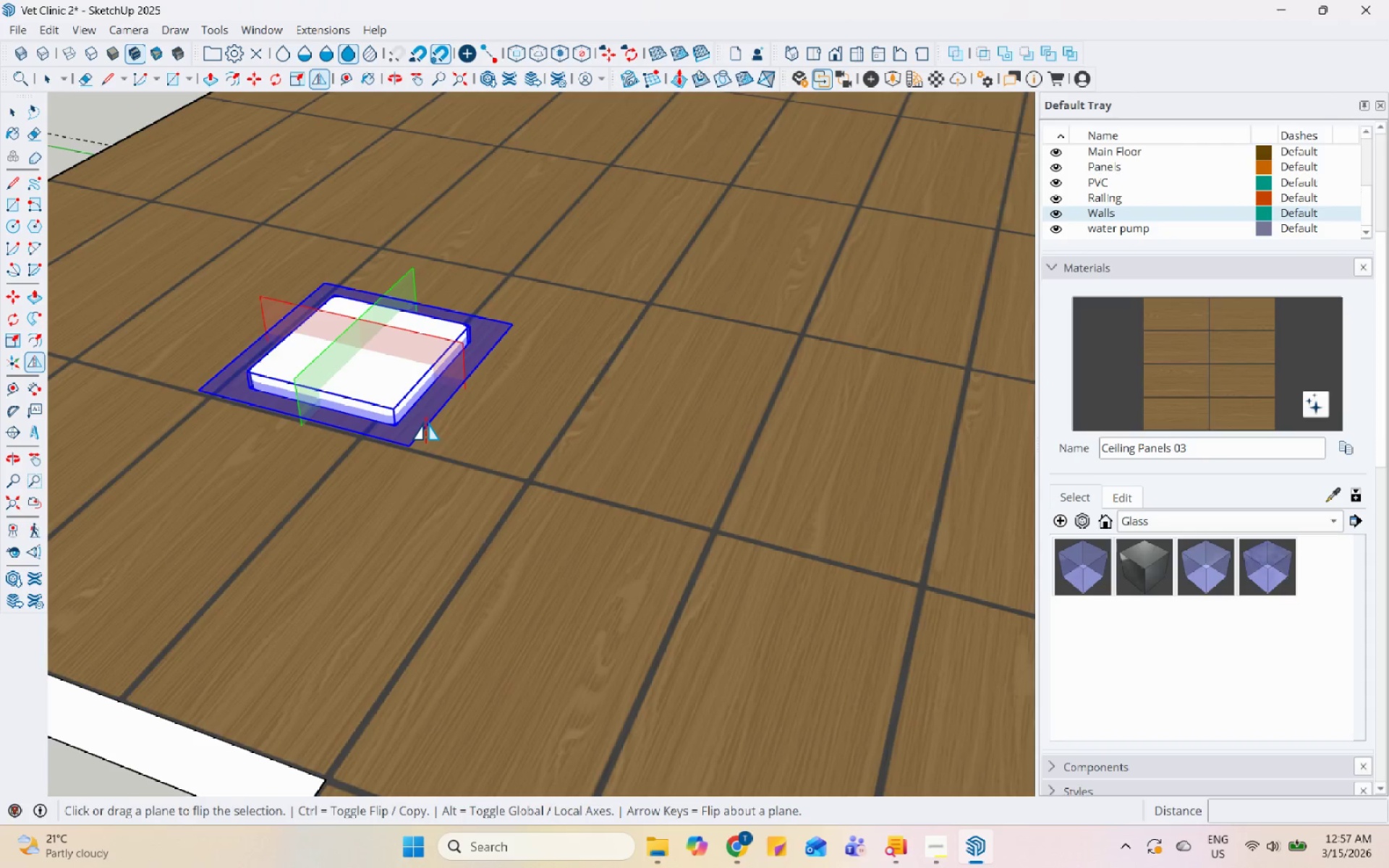 
left_click([426, 422])
 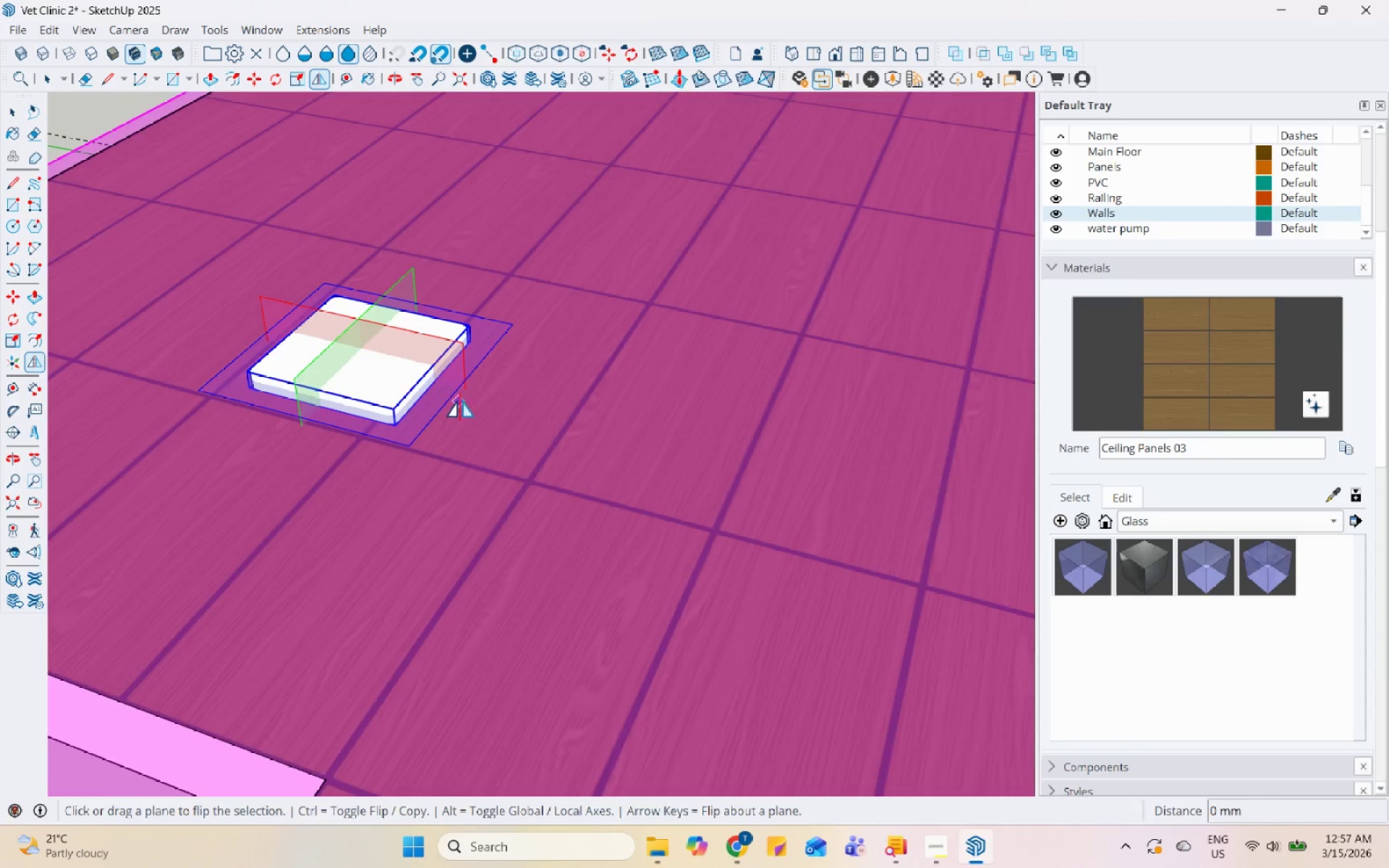 
key(Space)
 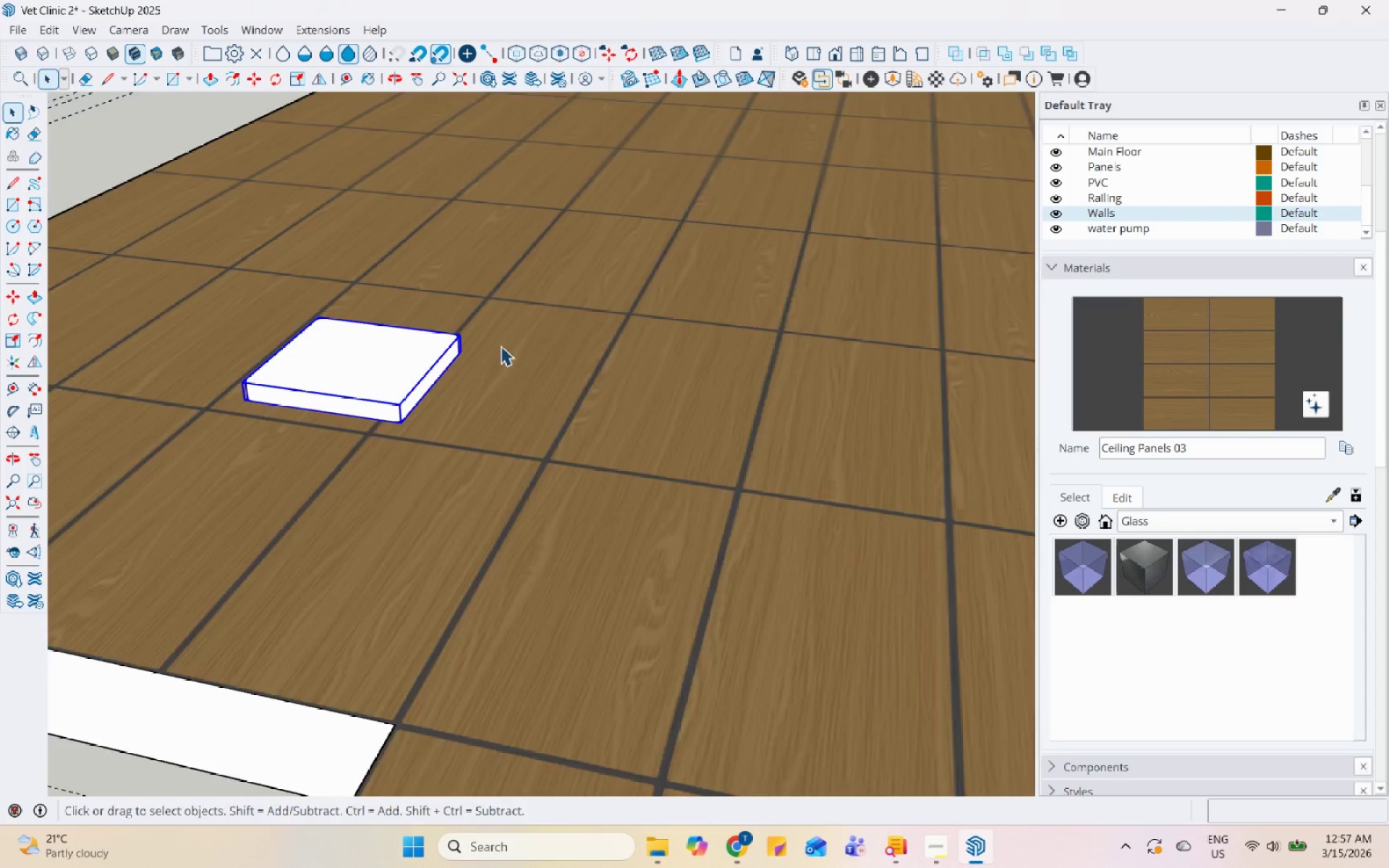 
scroll: coordinate [419, 441], scroll_direction: down, amount: 20.0
 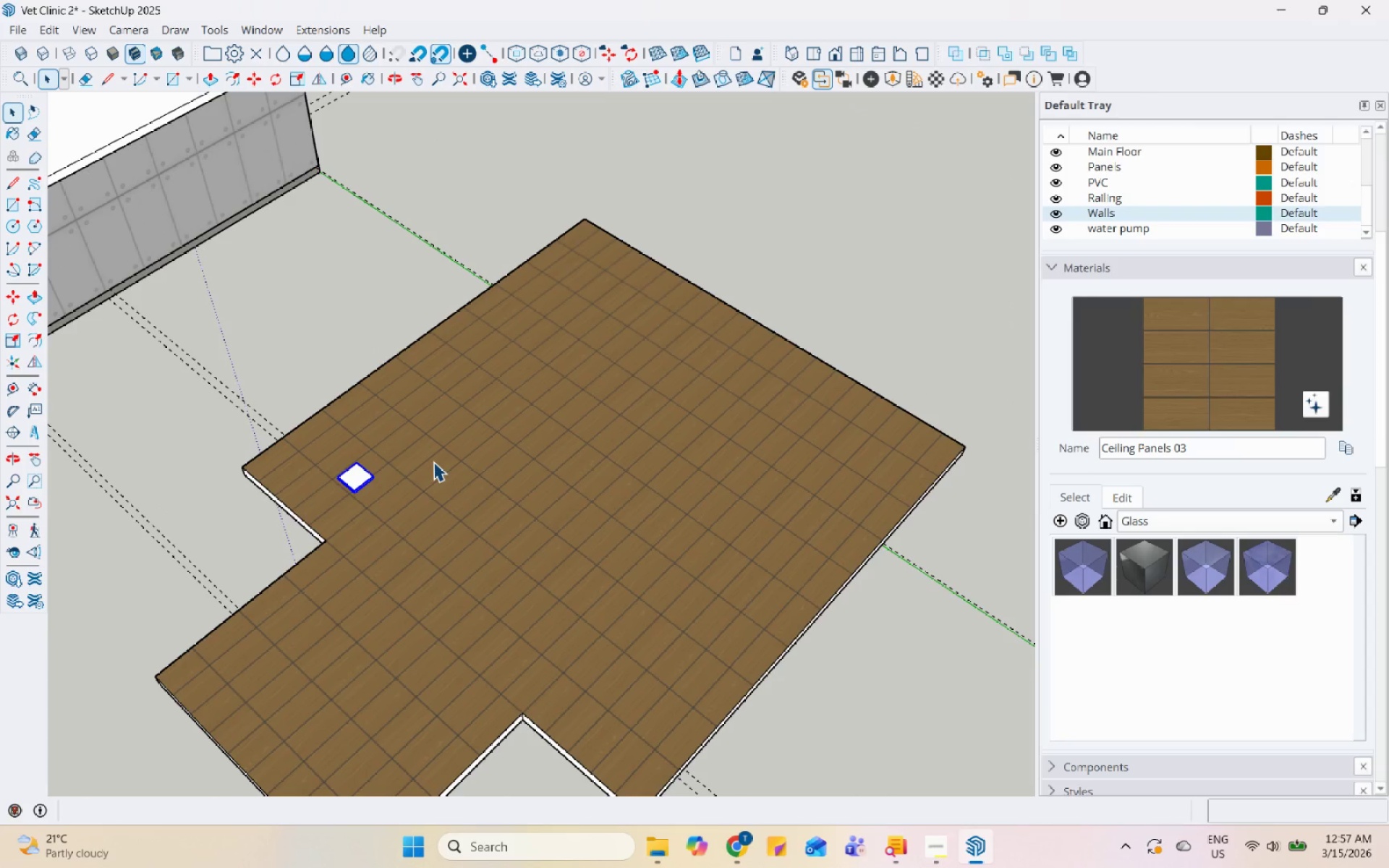 
key(M)
 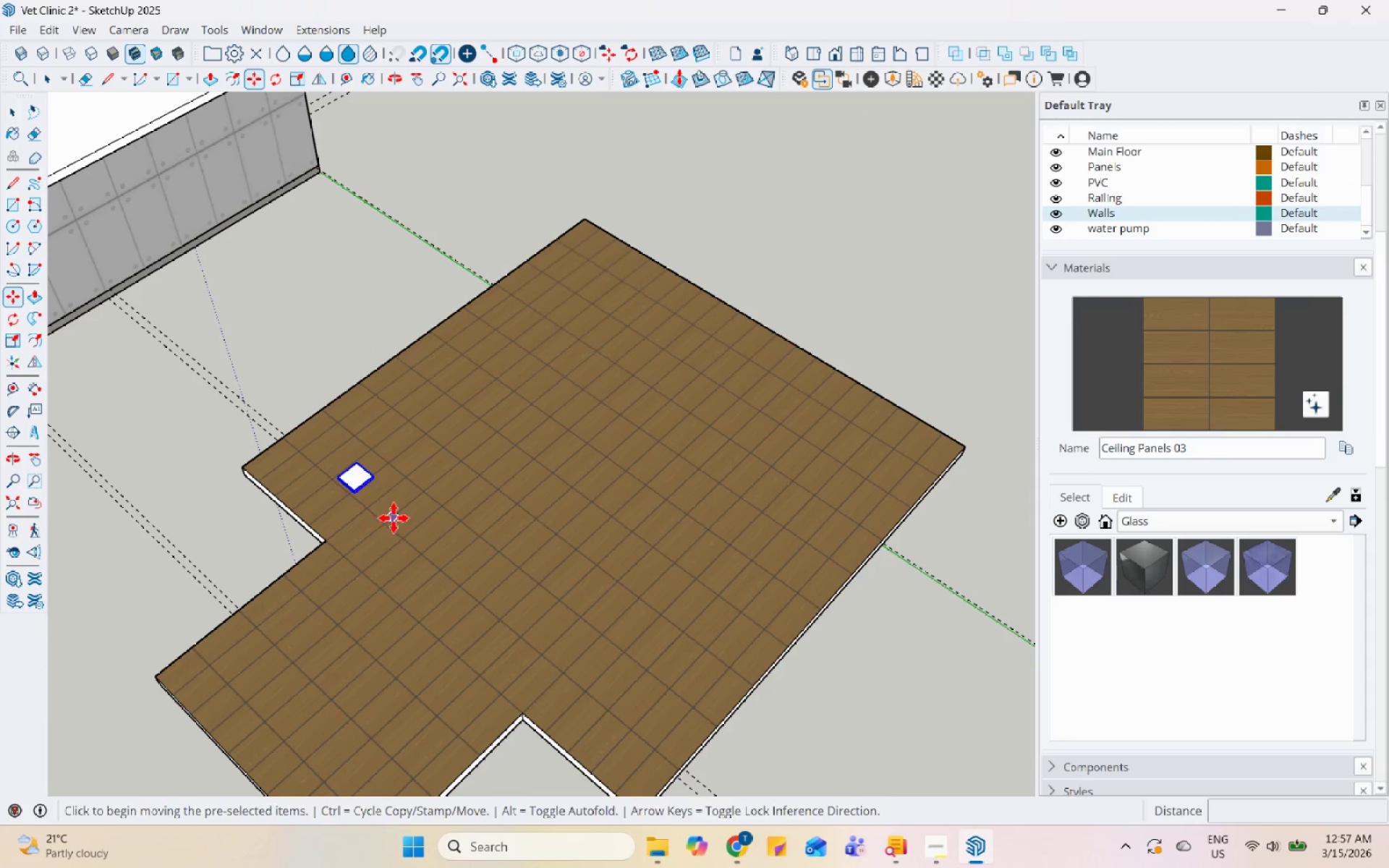 
key(Control+ControlLeft)
 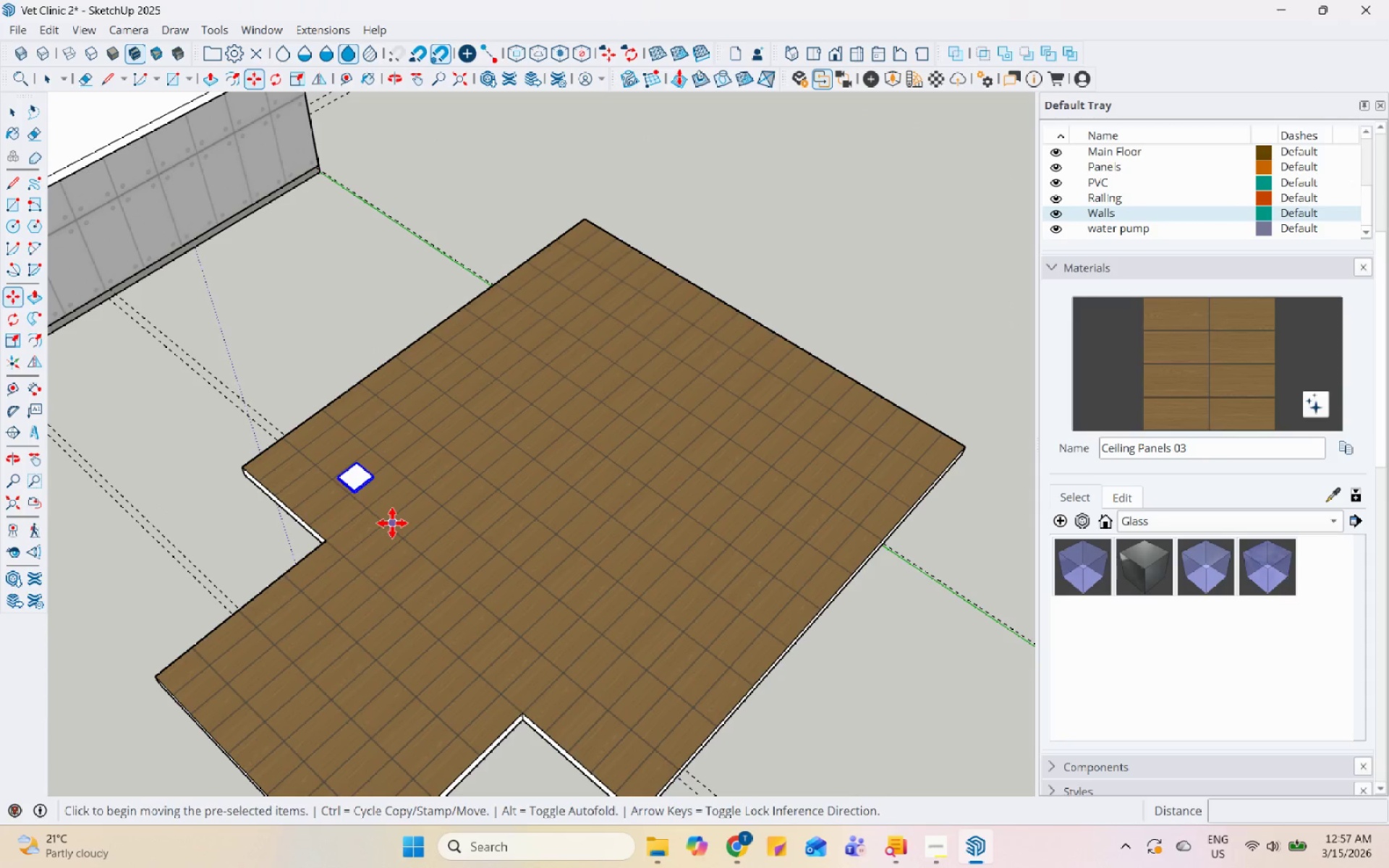 
left_click([392, 523])
 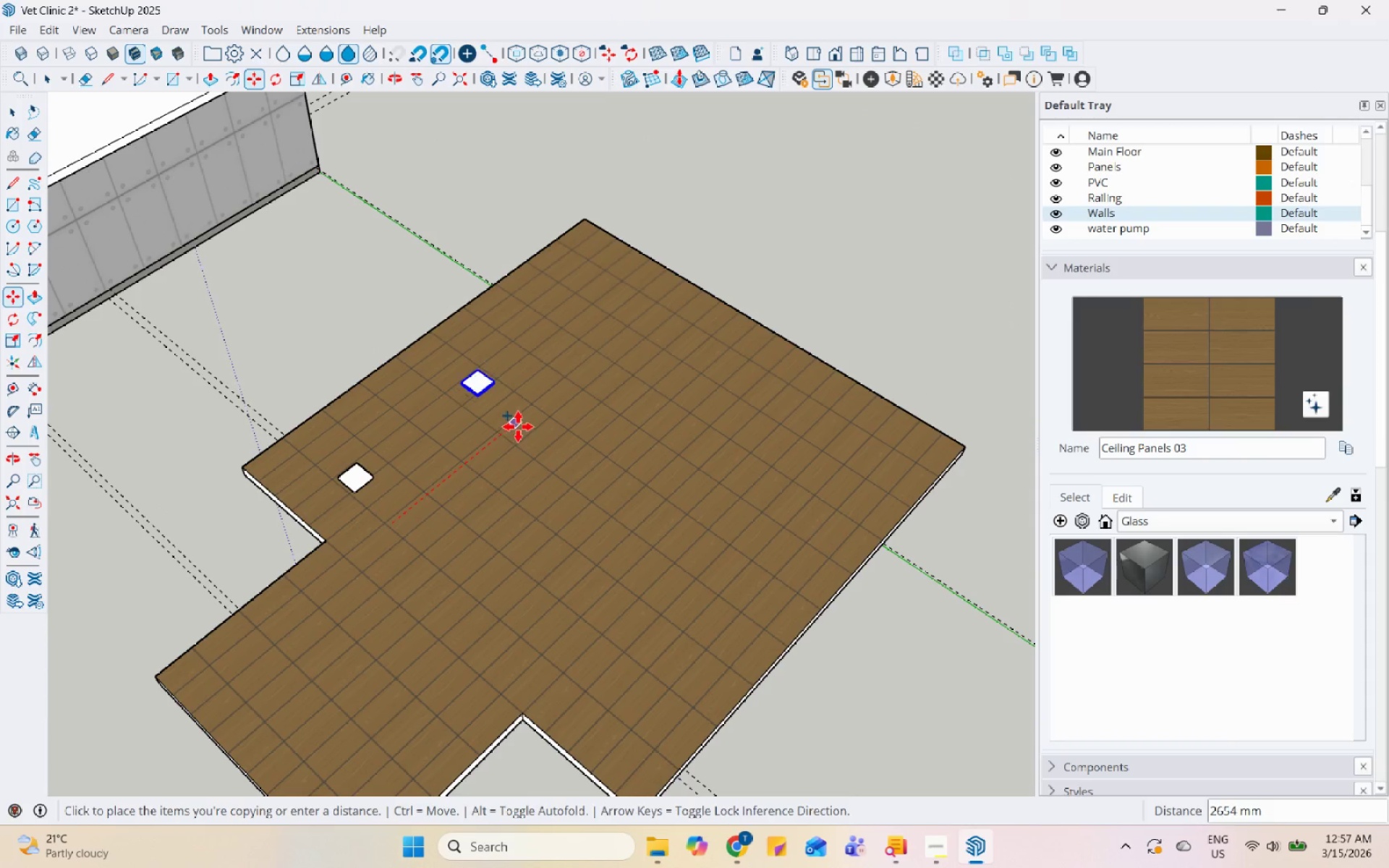 
left_click([518, 427])
 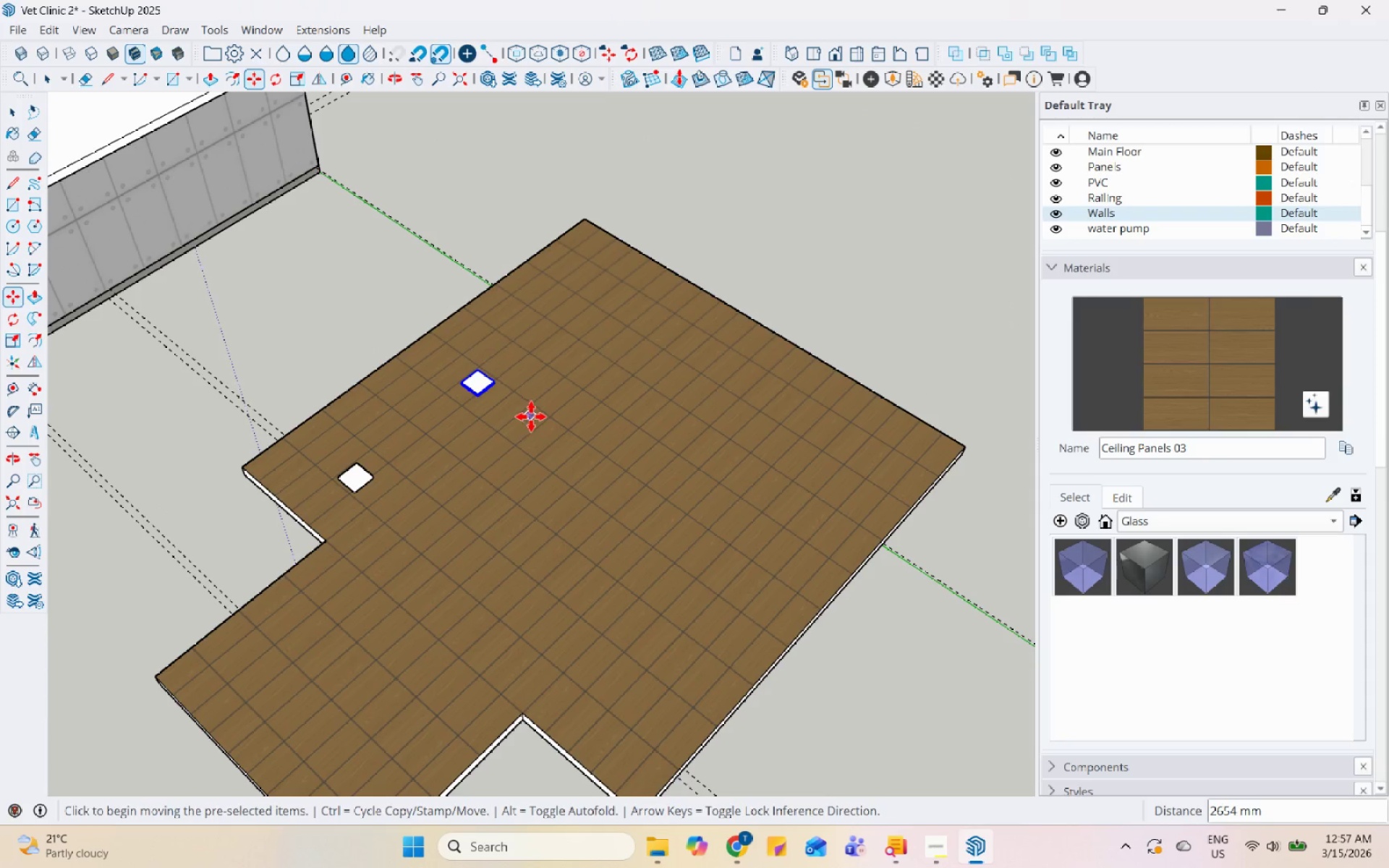 
key(Control+ControlLeft)
 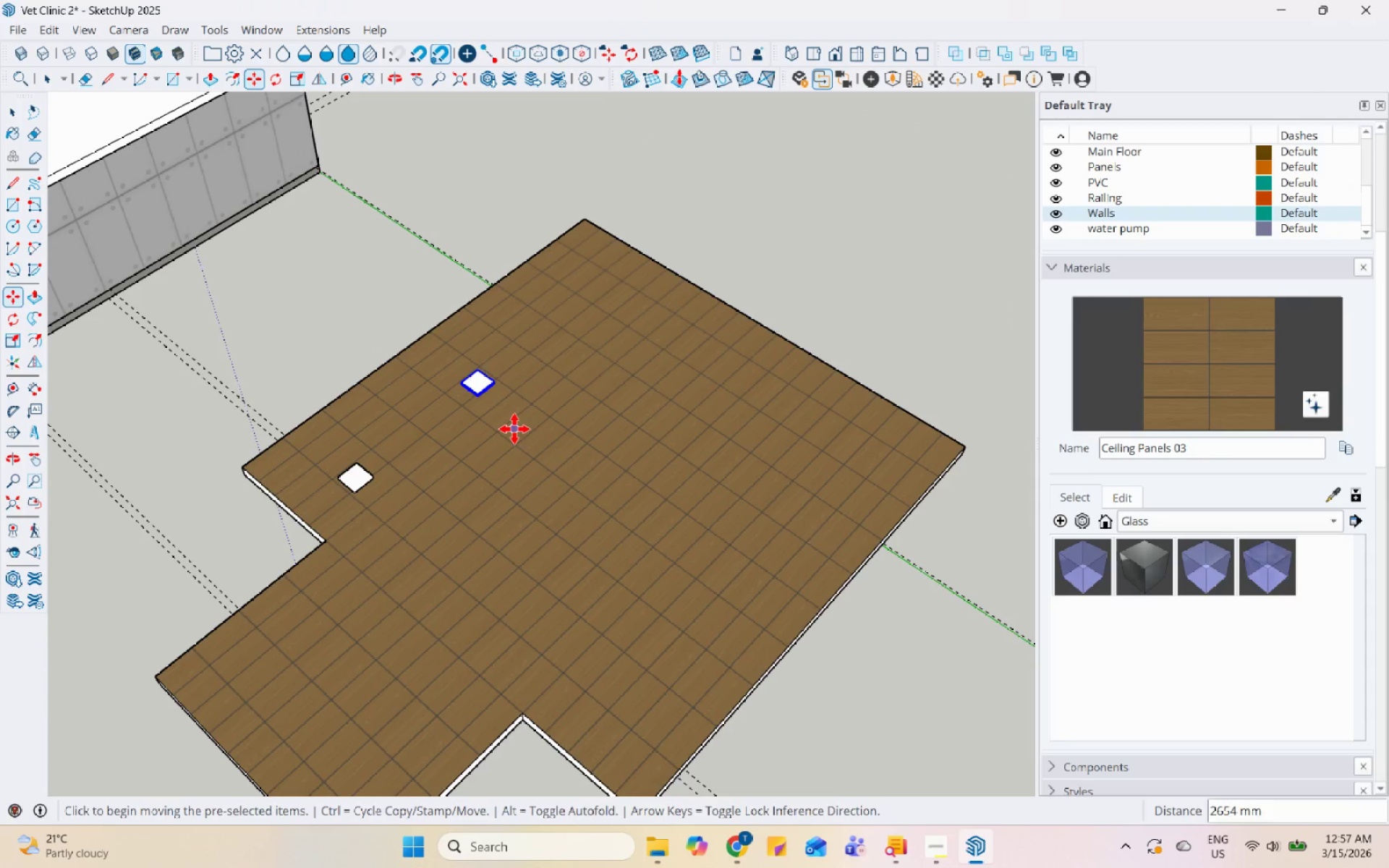 
double_click([514, 429])
 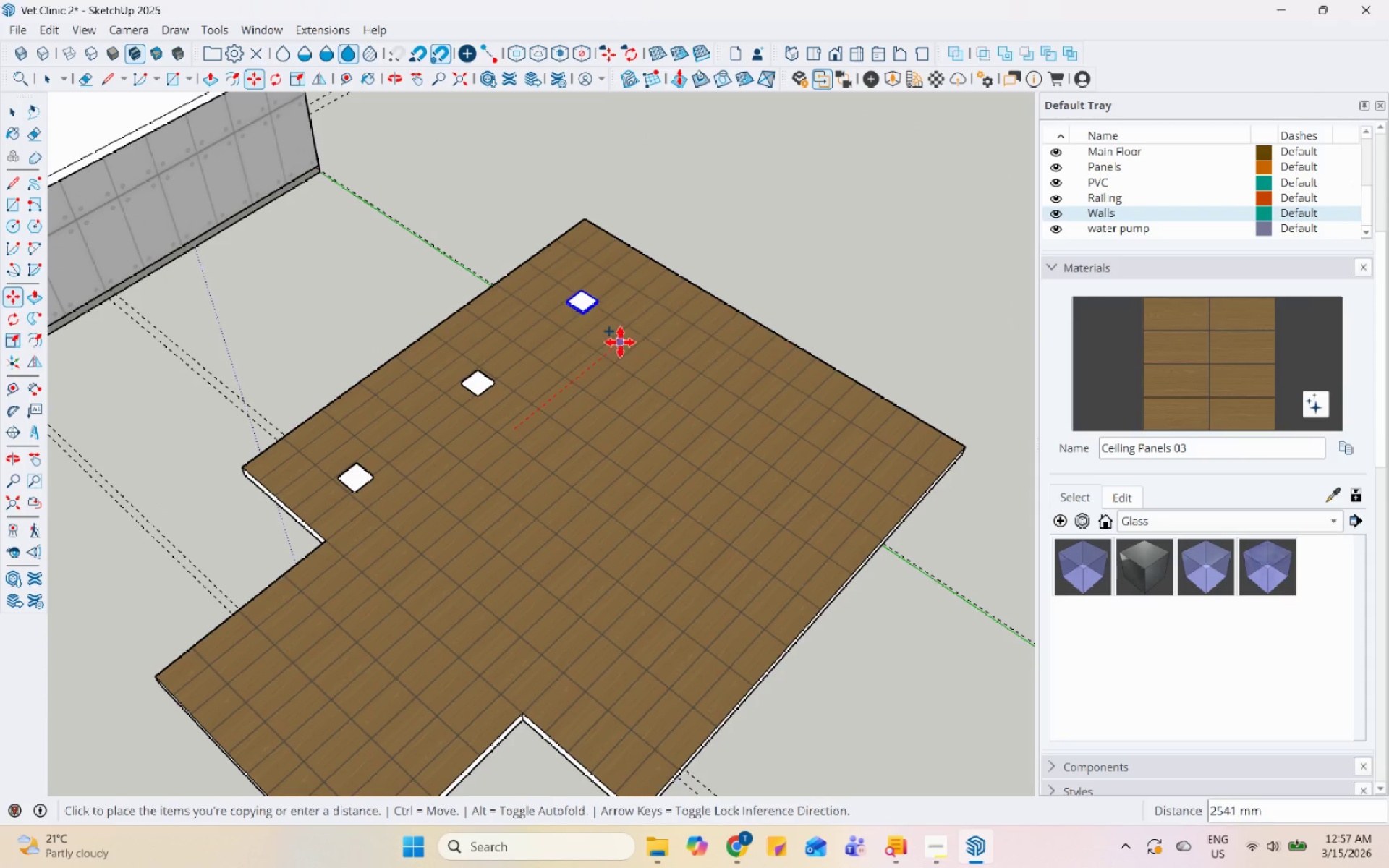 
left_click([629, 335])
 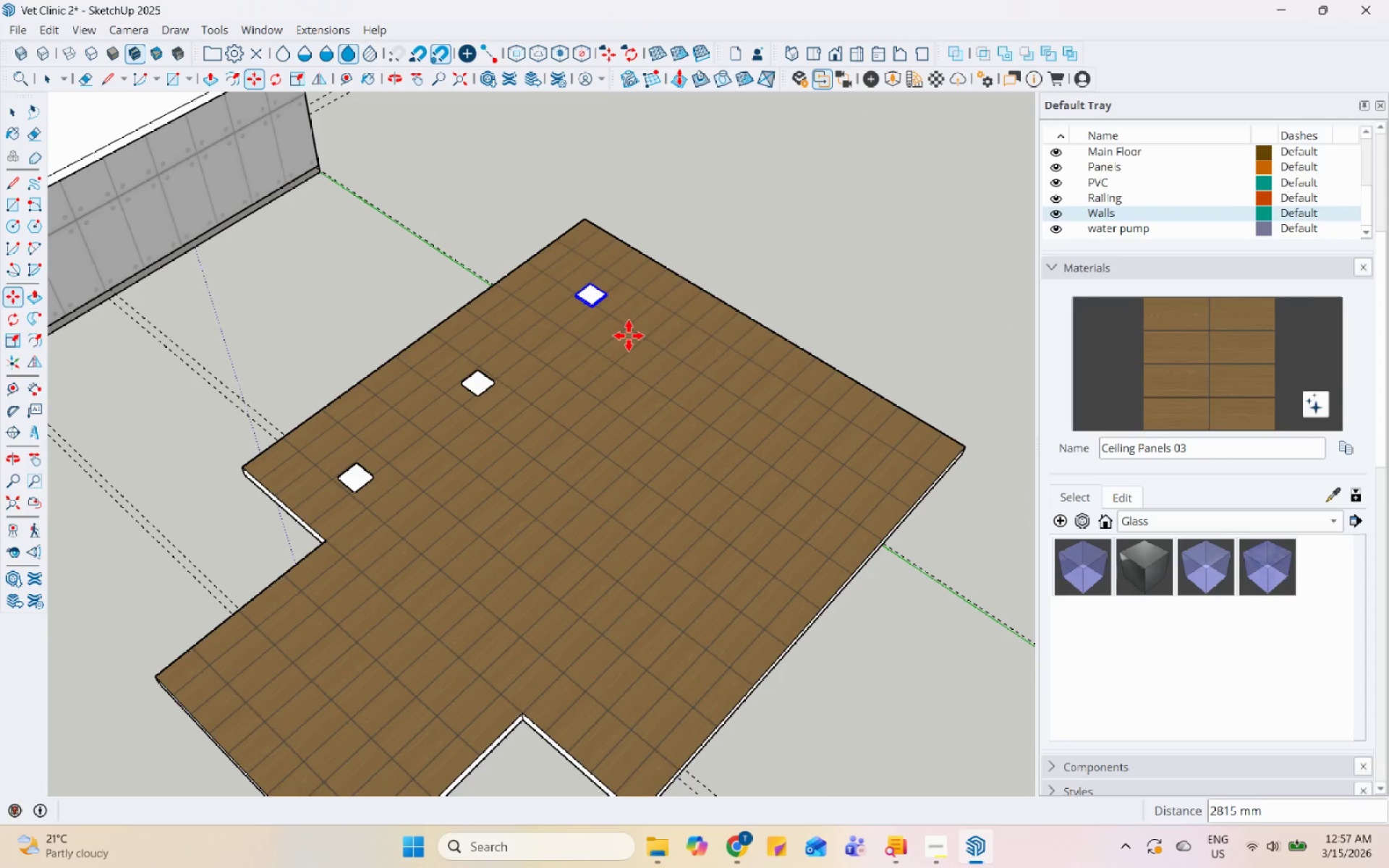 
key(Space)
 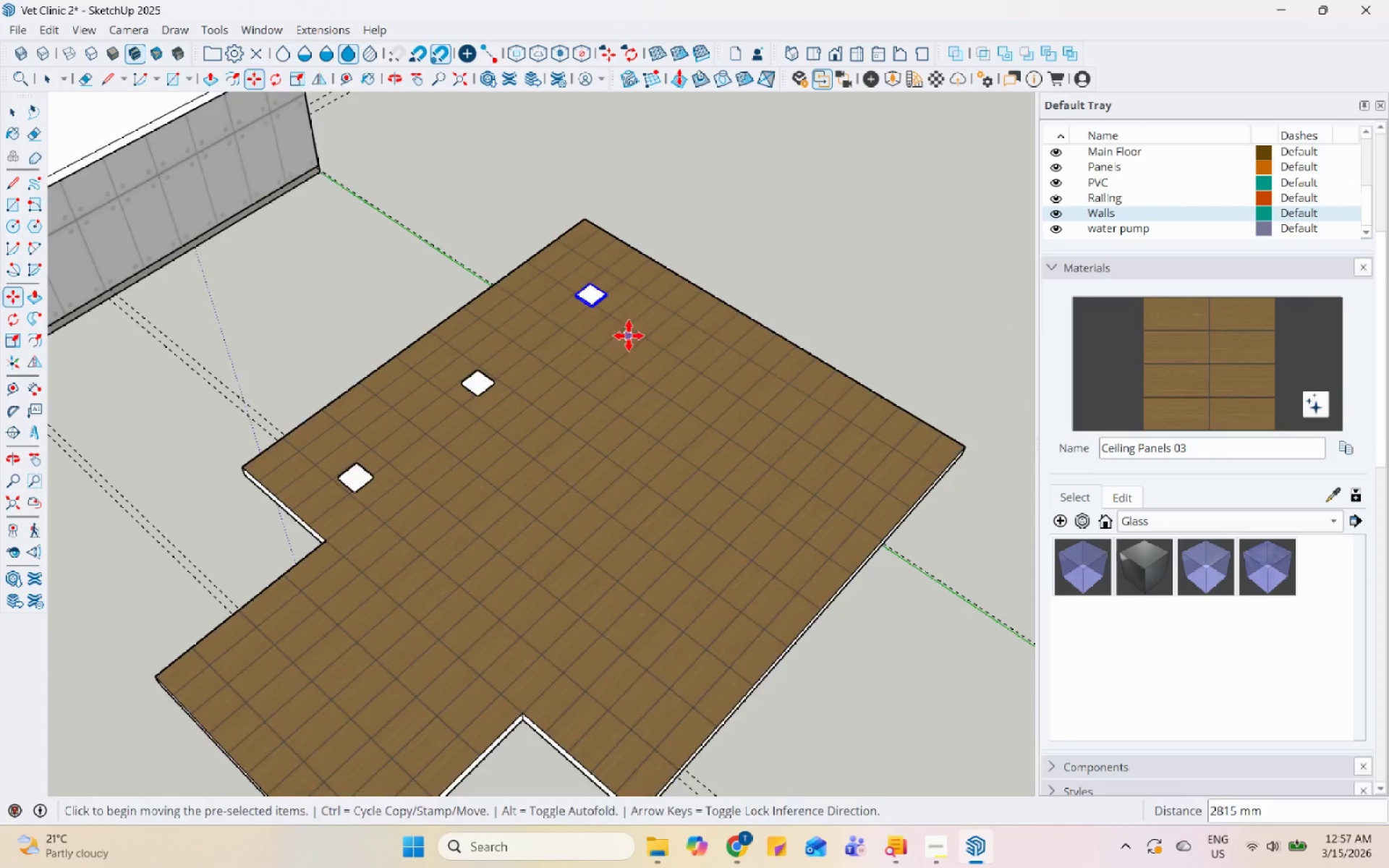 
scroll: coordinate [623, 341], scroll_direction: down, amount: 3.0
 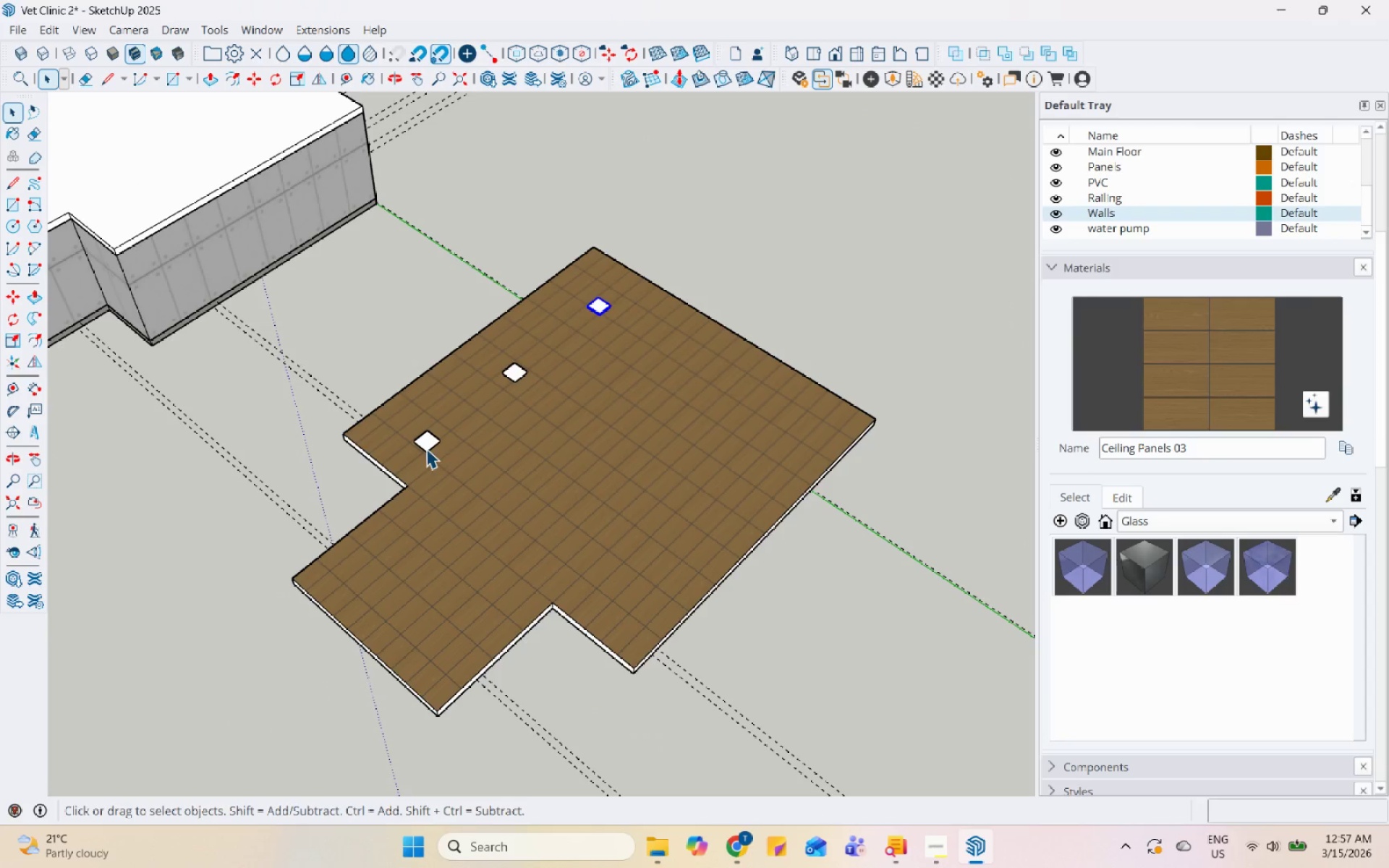 
left_click([425, 448])
 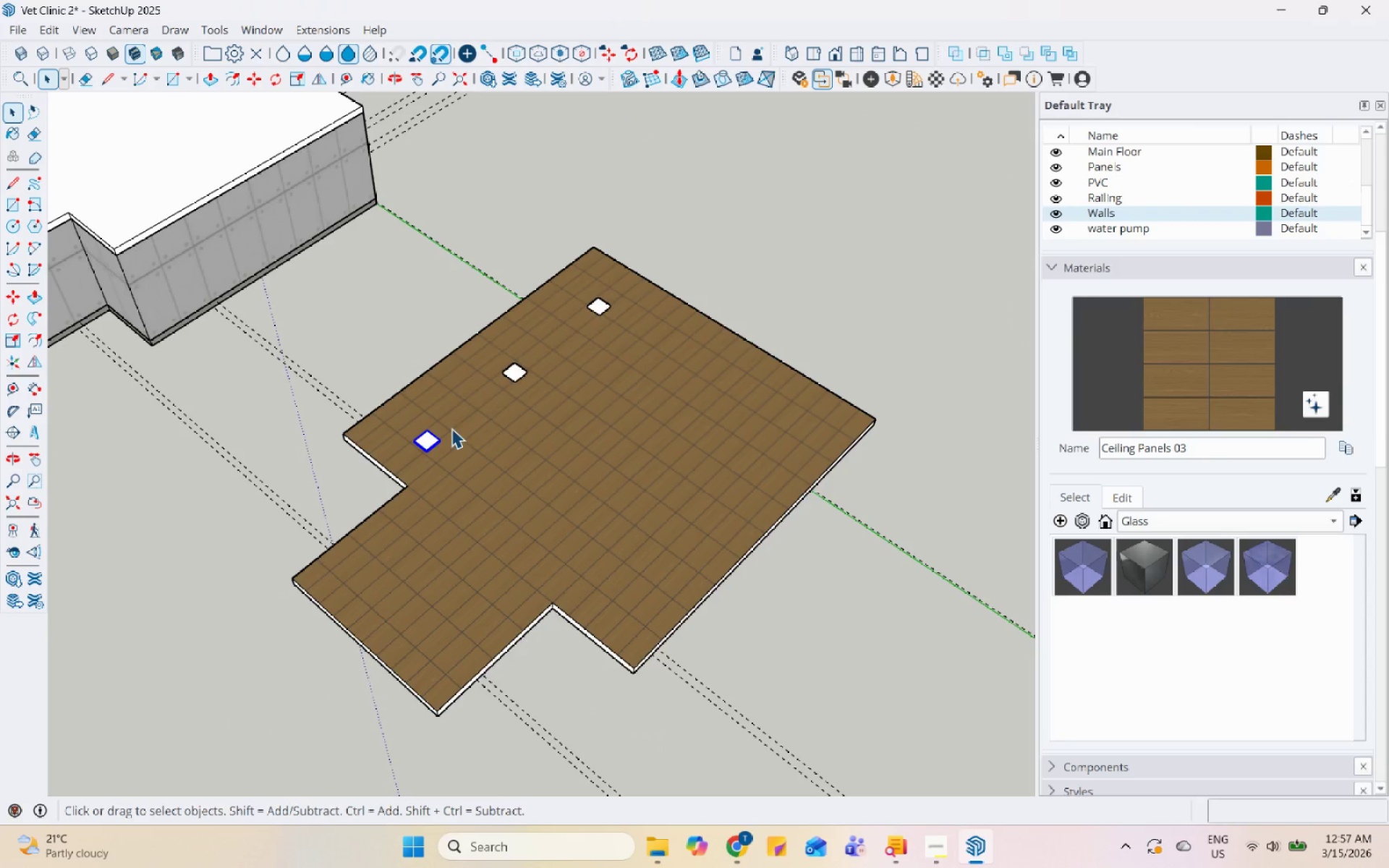 
hold_key(key=ControlLeft, duration=1.52)
left_click([512, 370])
 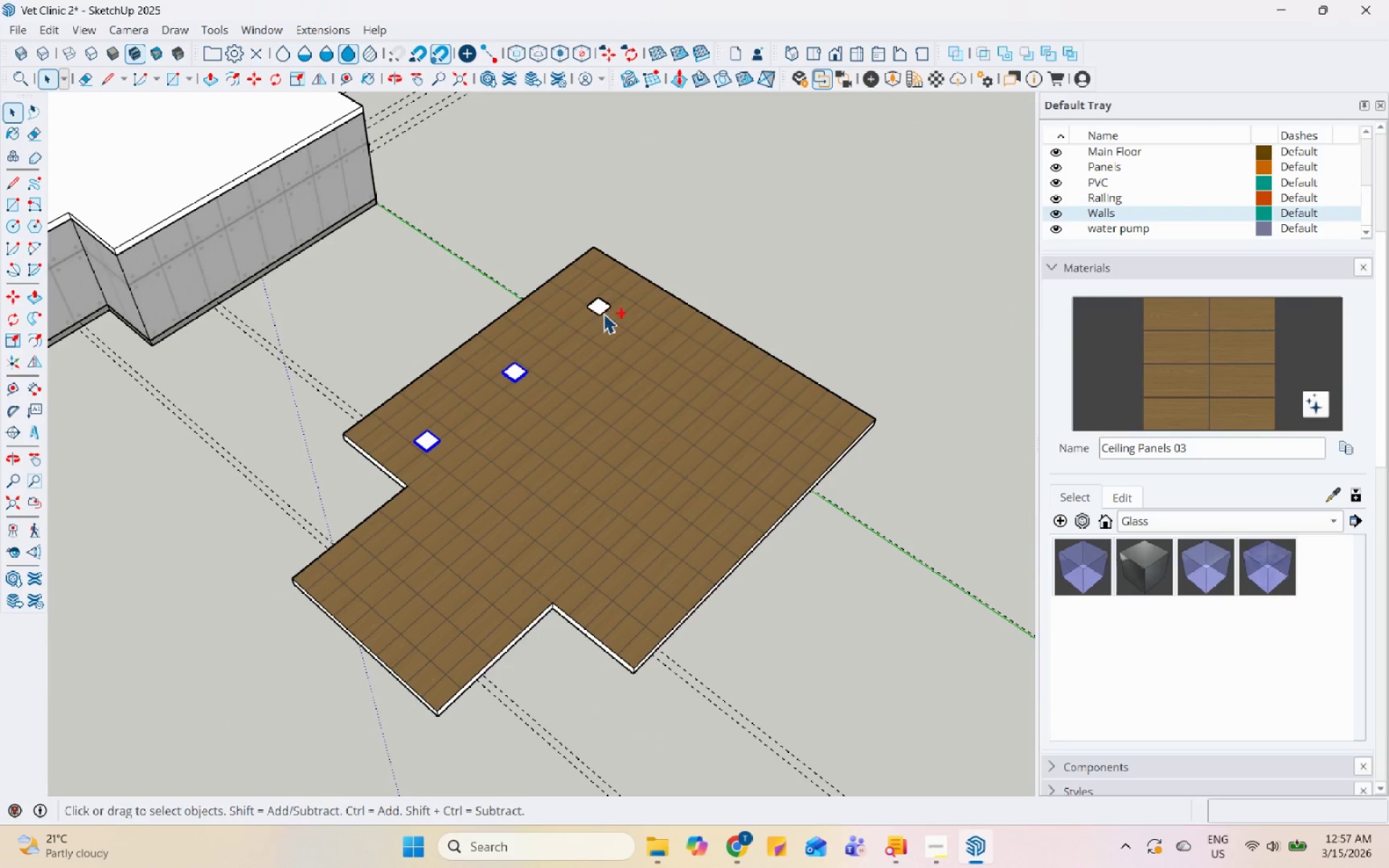 
left_click([605, 310])
 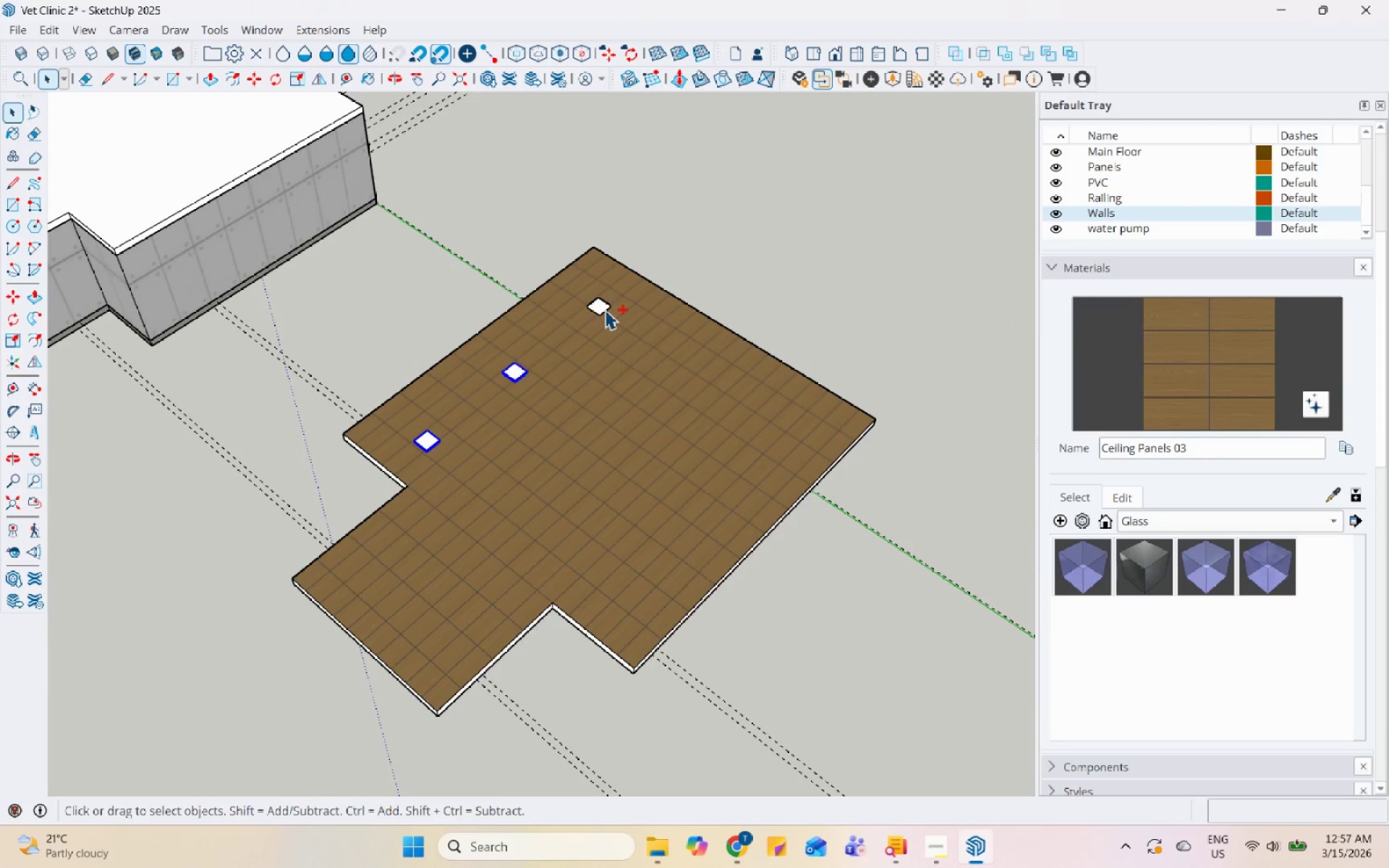 
key(Control+ControlLeft)
 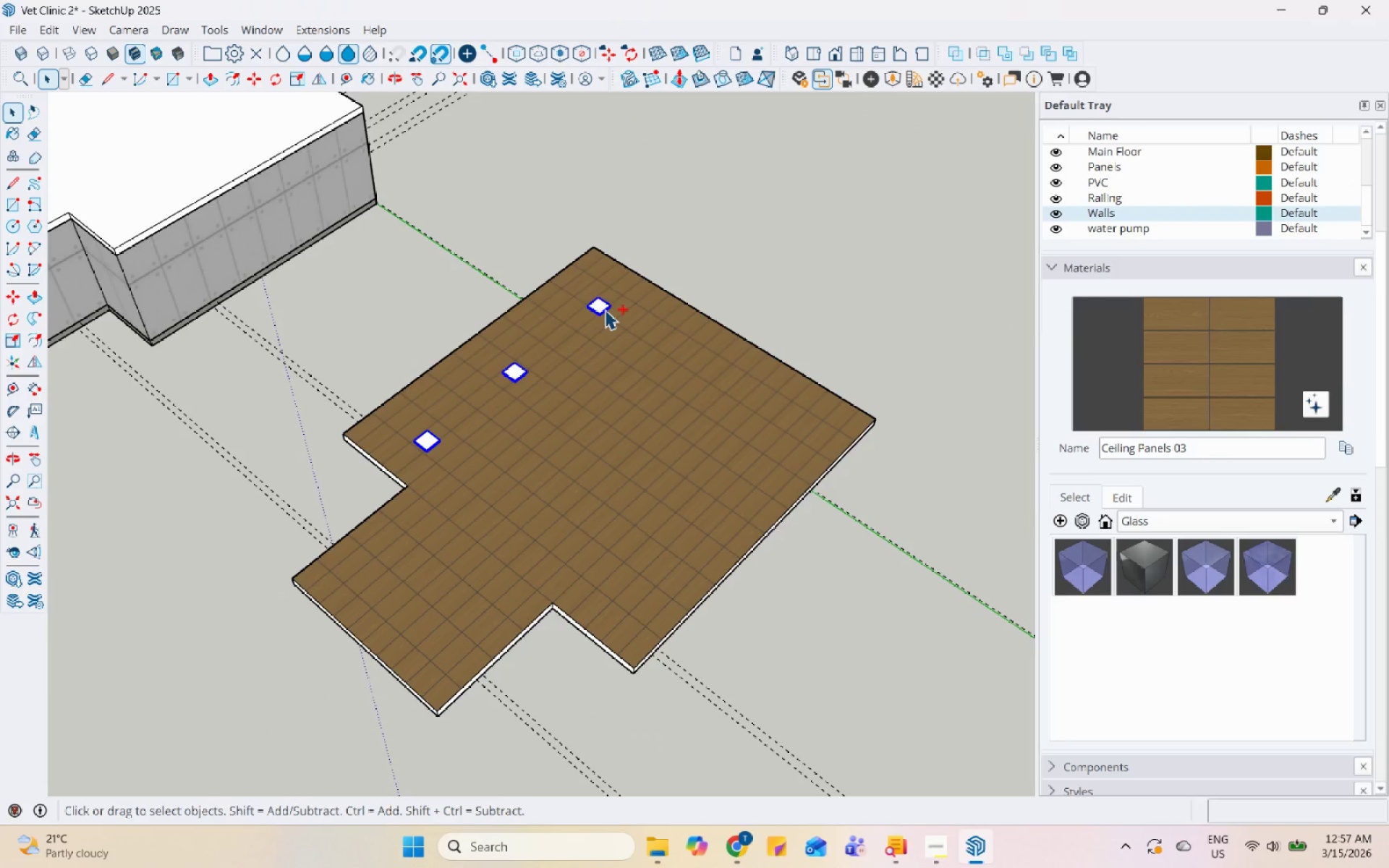 
key(Control+ControlLeft)
 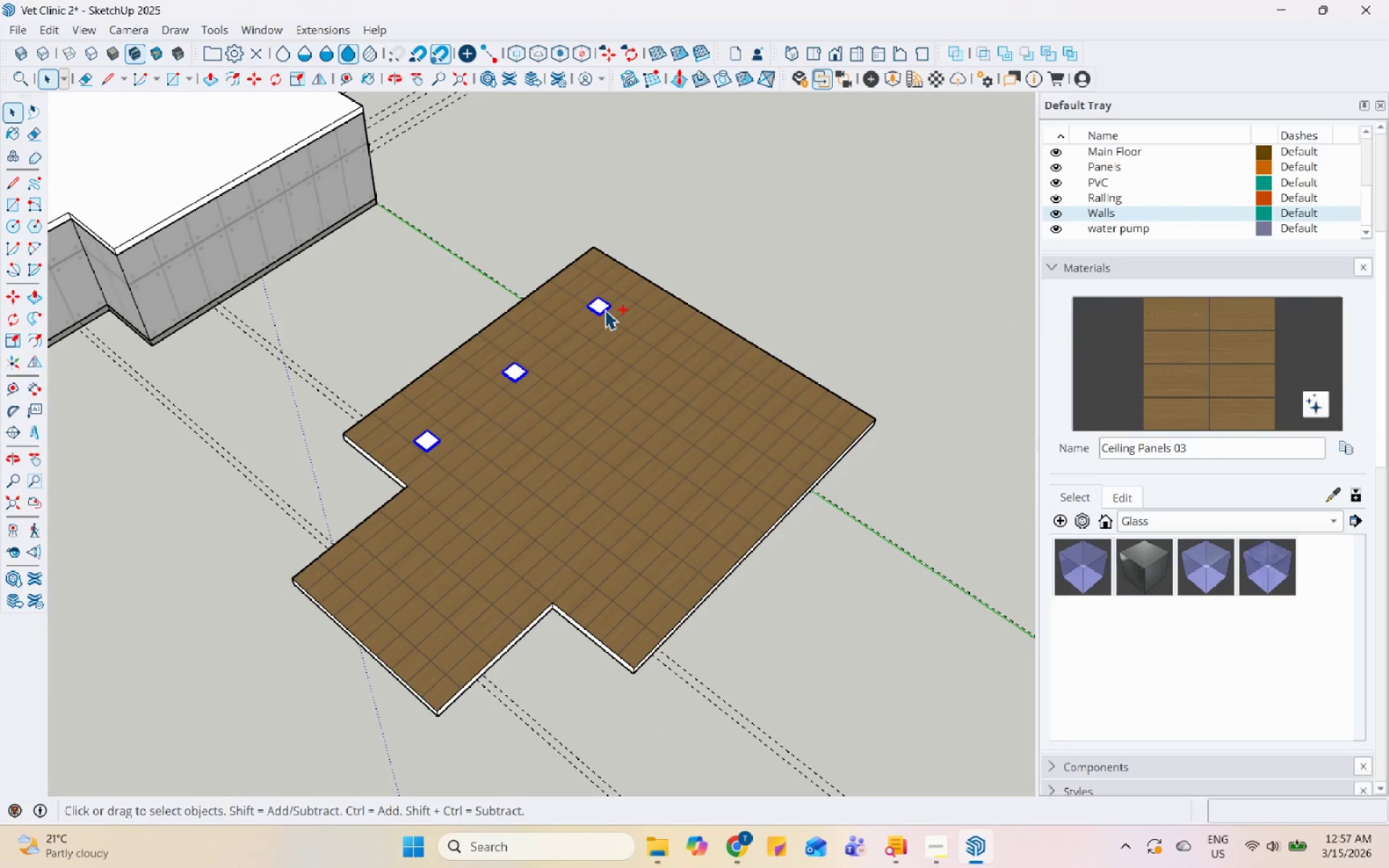 
key(Control+ControlLeft)
 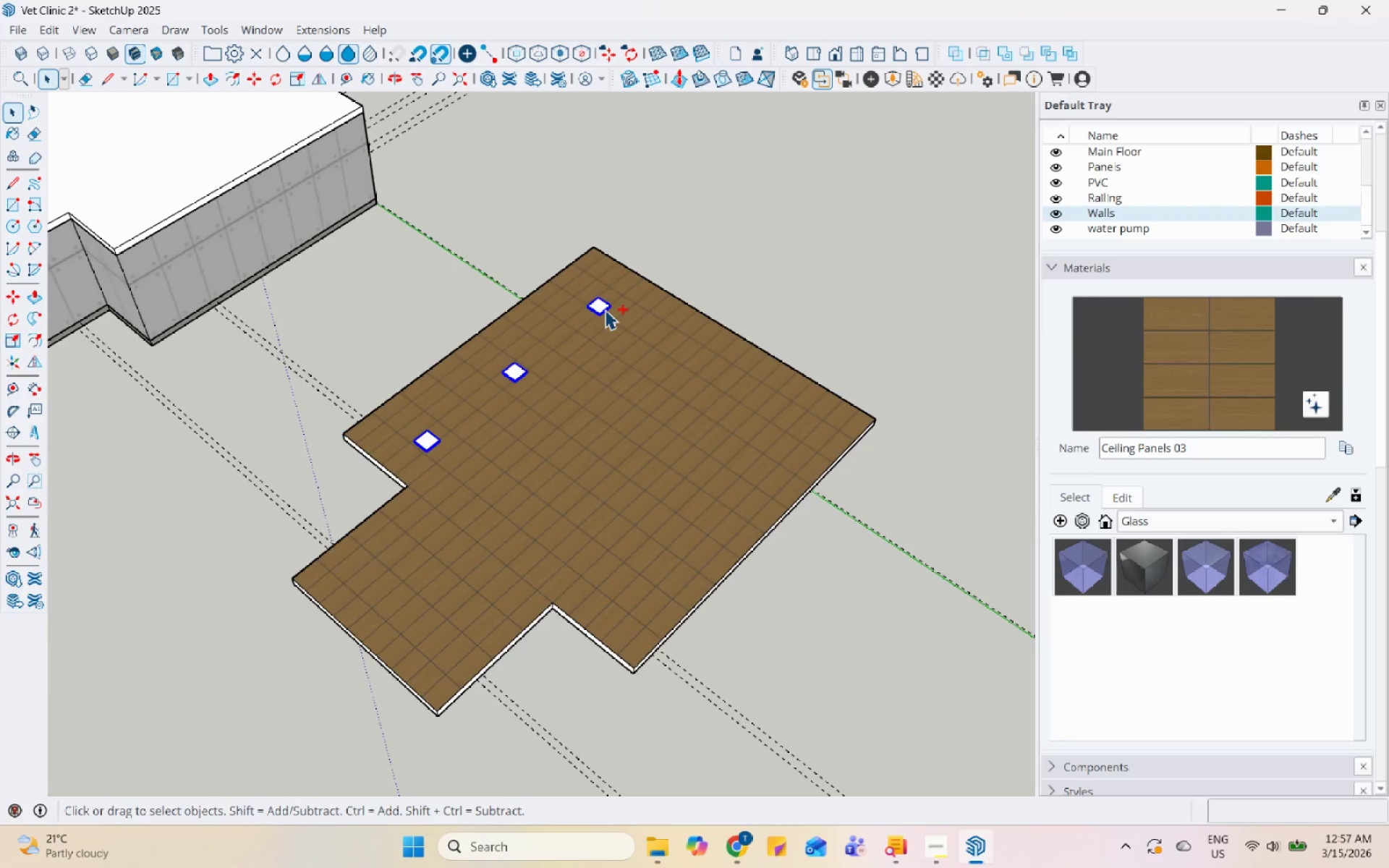 
key(Control+ControlLeft)
 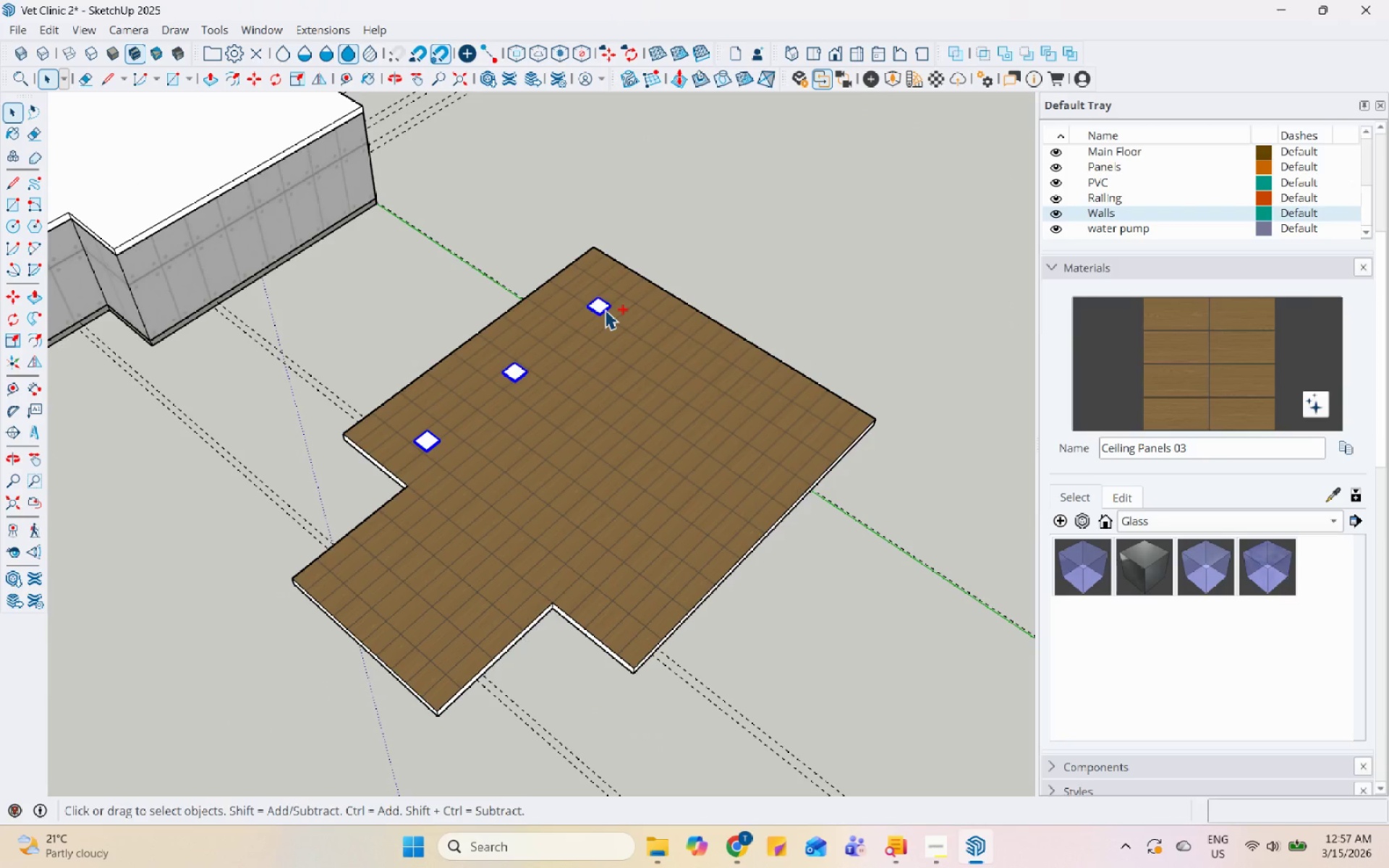 
key(Control+ControlLeft)
 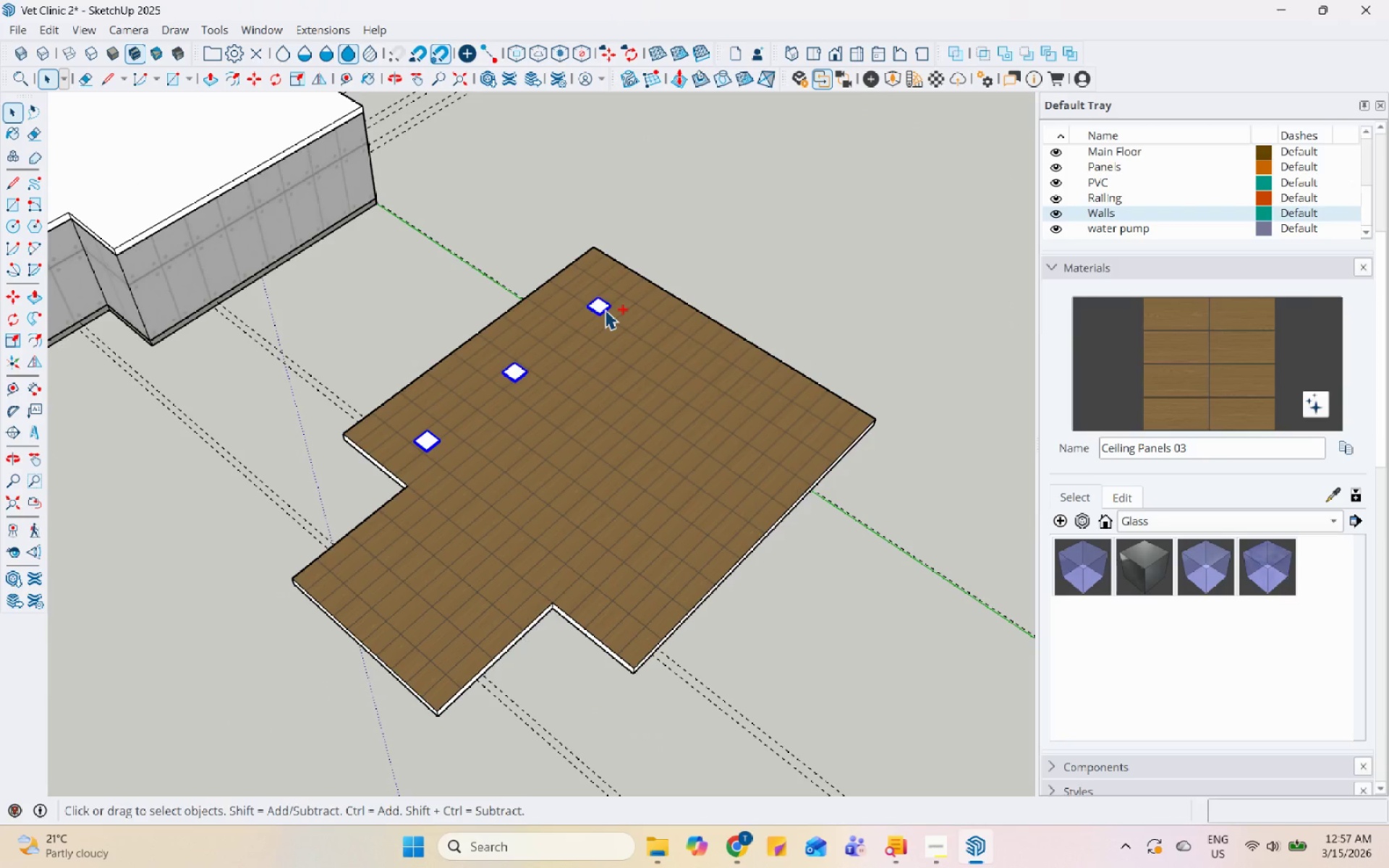 
key(Control+ControlLeft)
 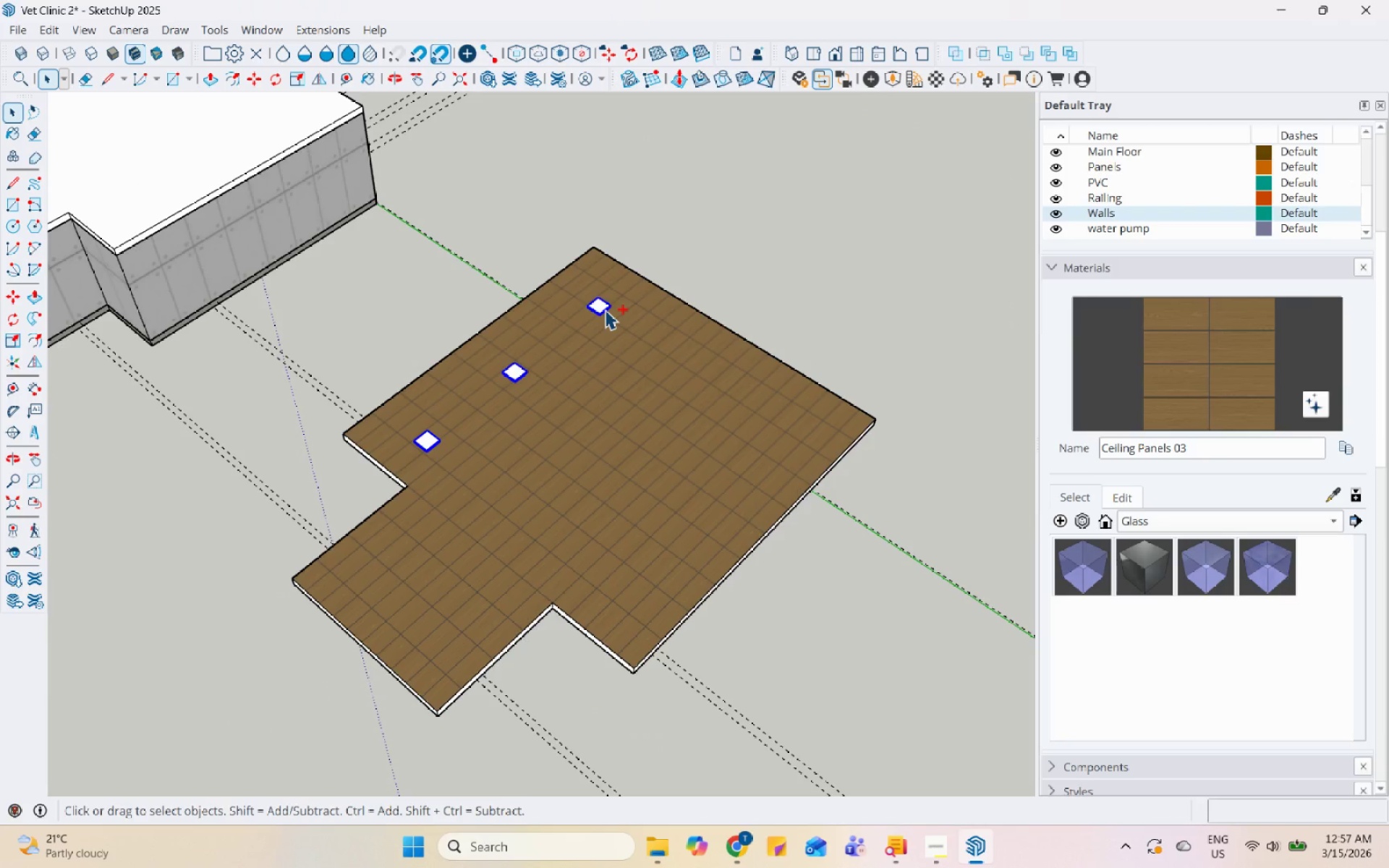 
key(Control+ControlLeft)
 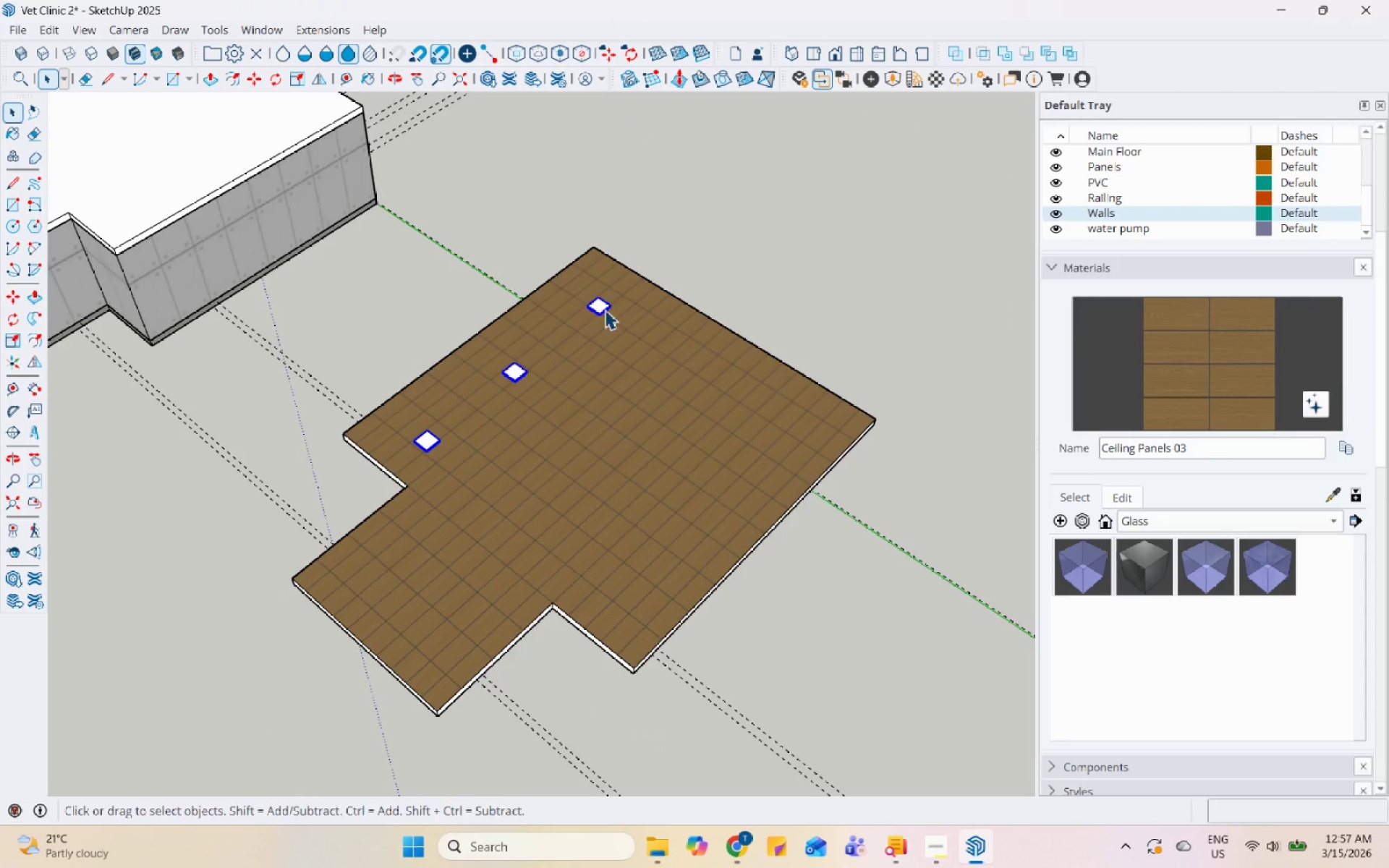 
key(M)
 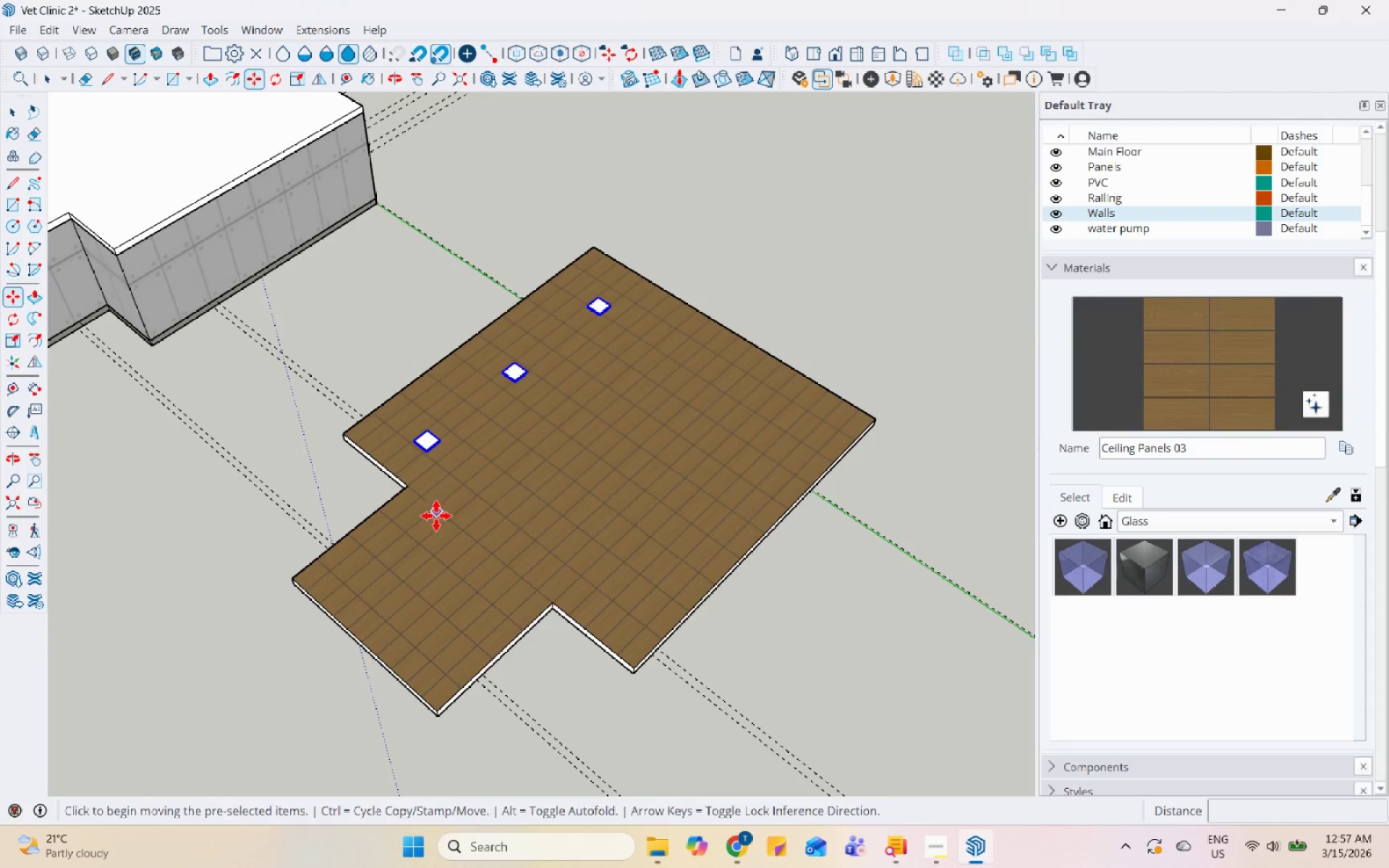 
key(Control+ControlLeft)
 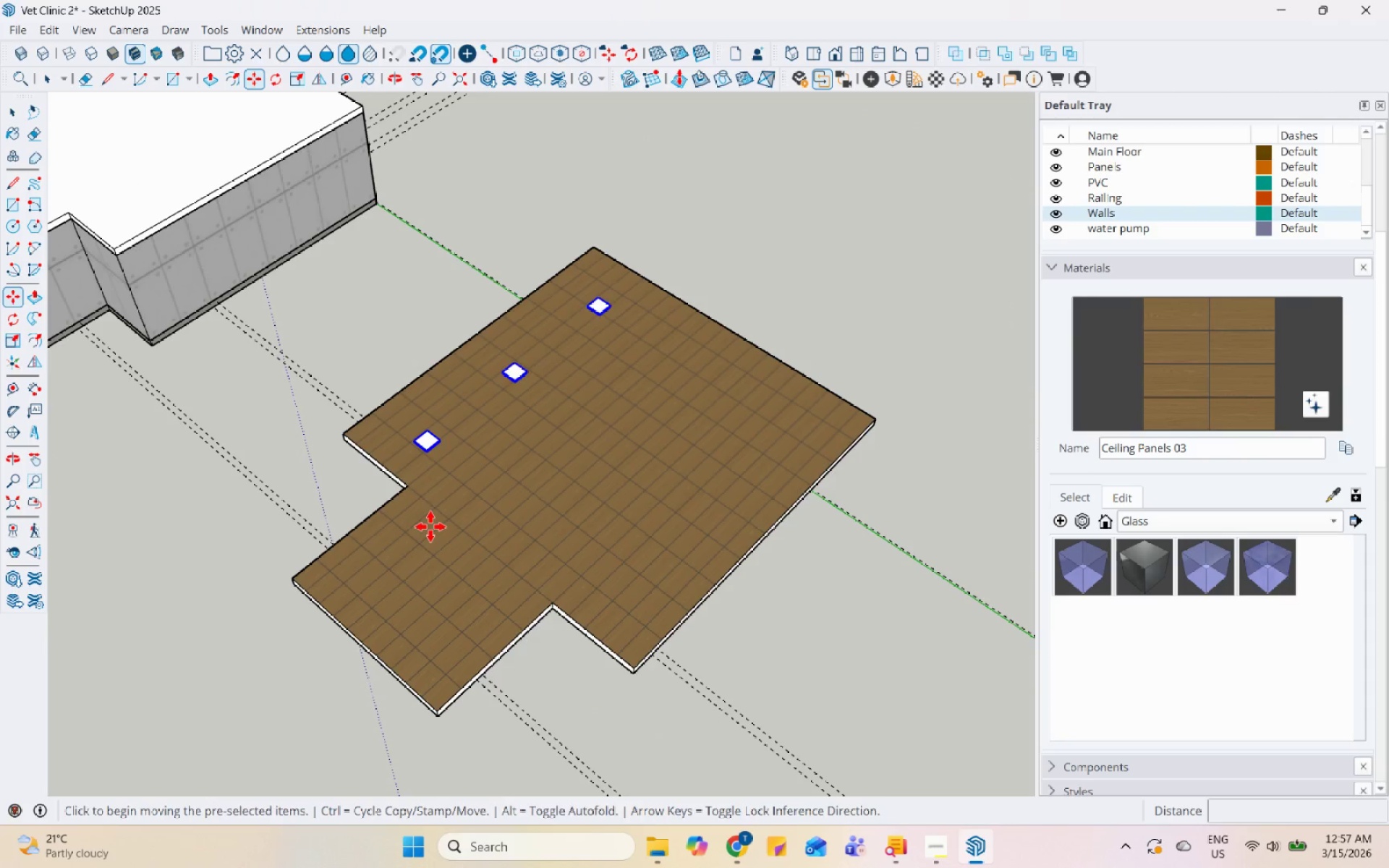 
left_click([430, 527])
 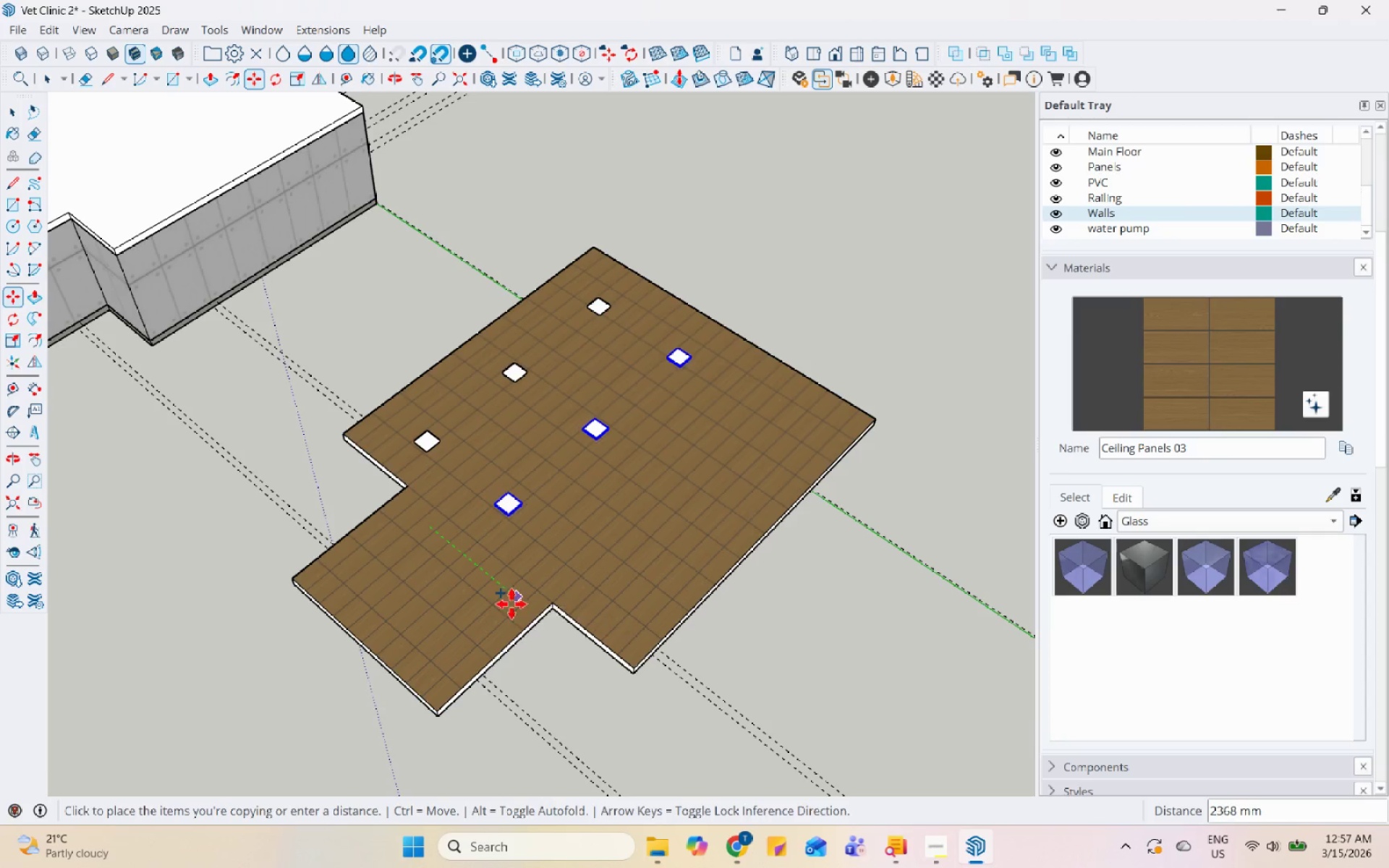 
left_click([514, 607])
 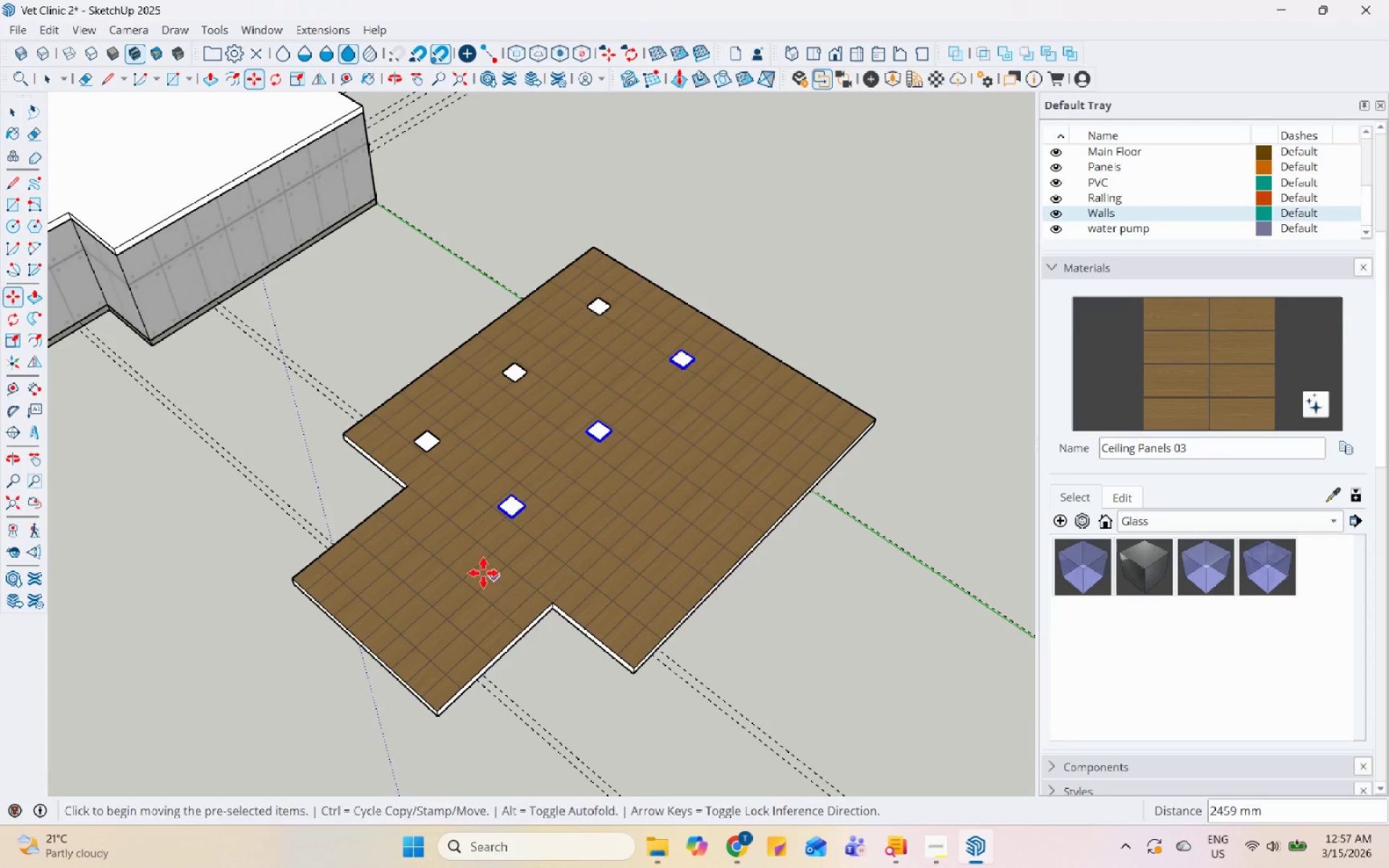 
key(Control+ControlLeft)
 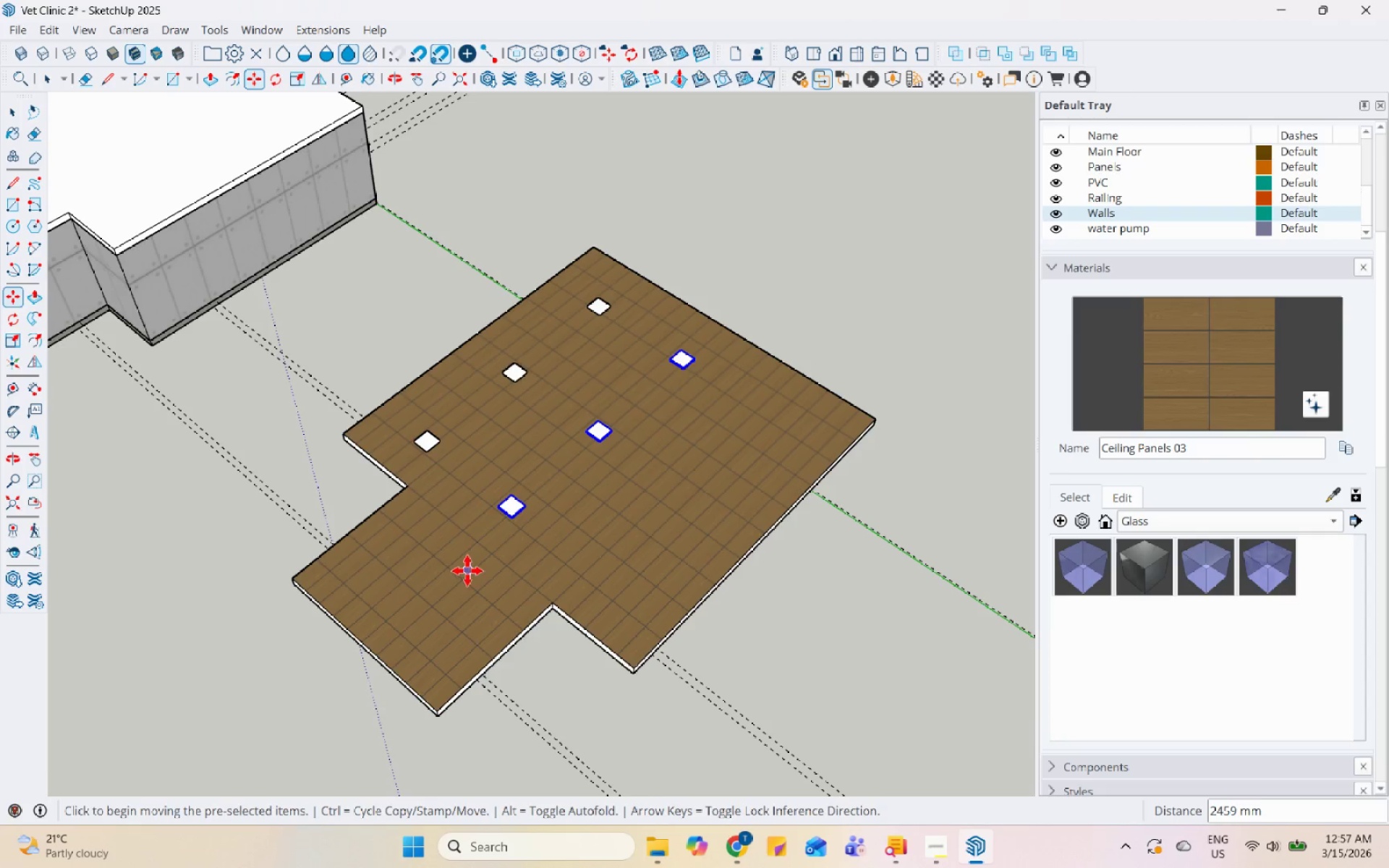 
double_click([467, 571])
 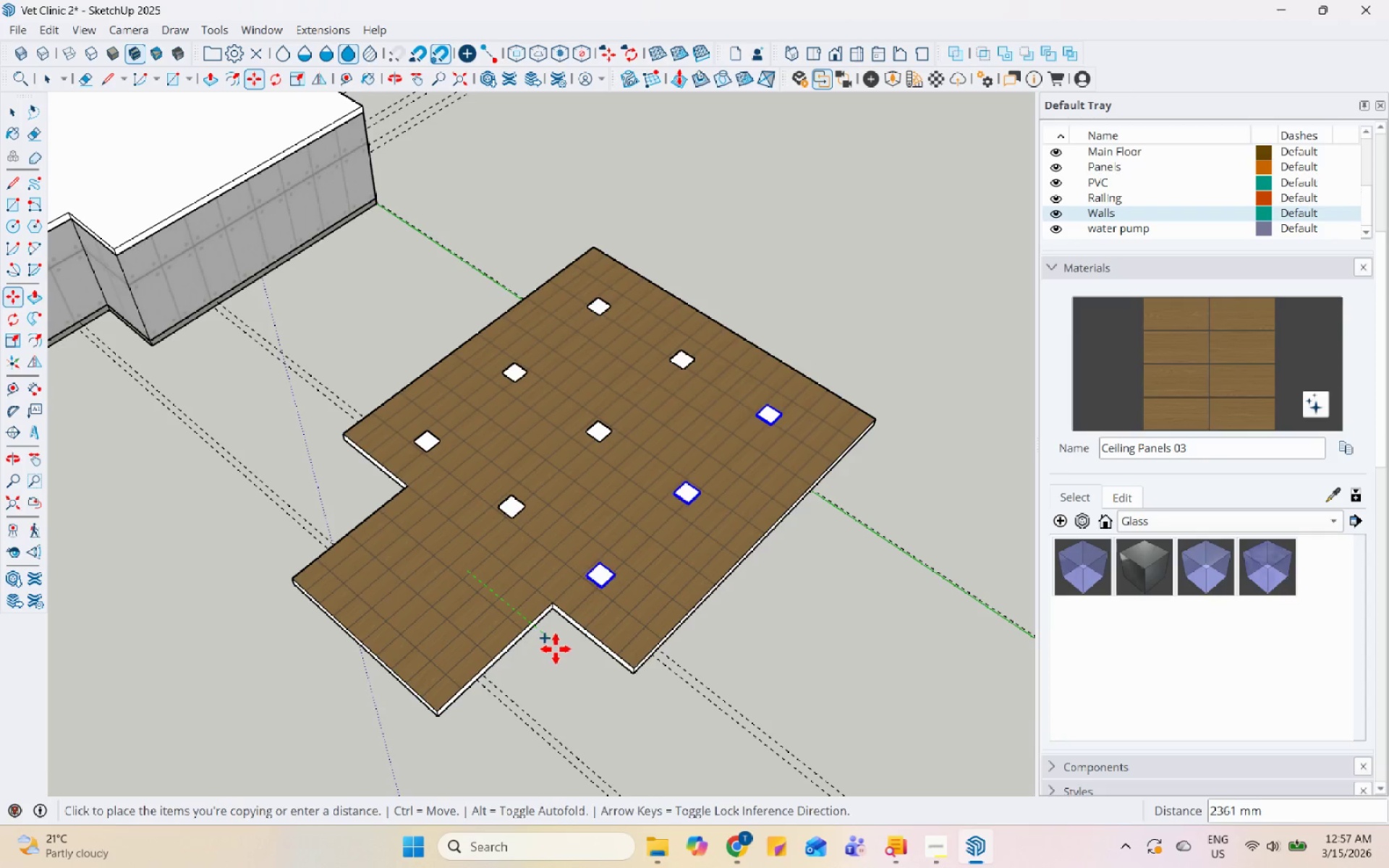 
left_click([557, 650])
 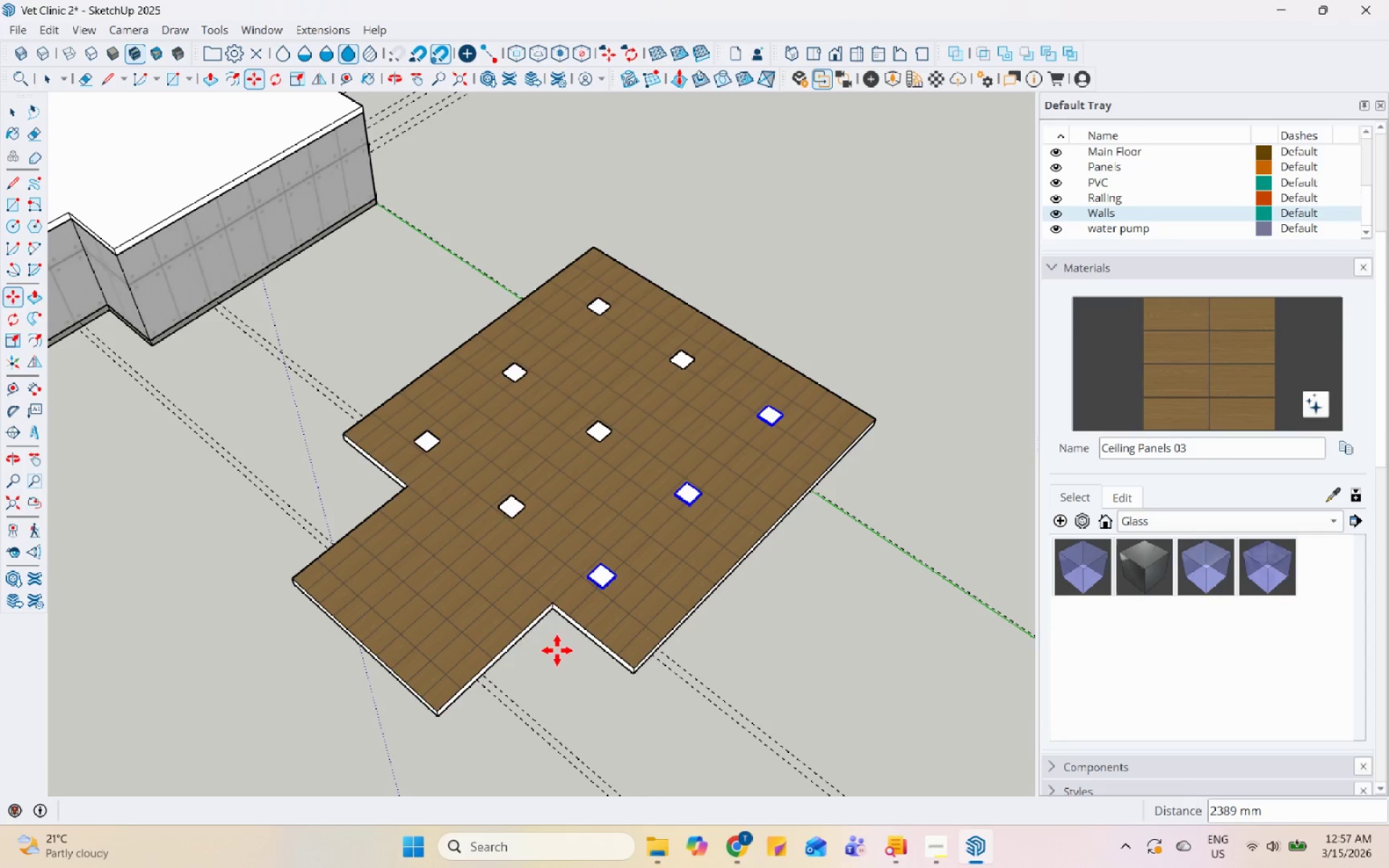 
key(Space)
 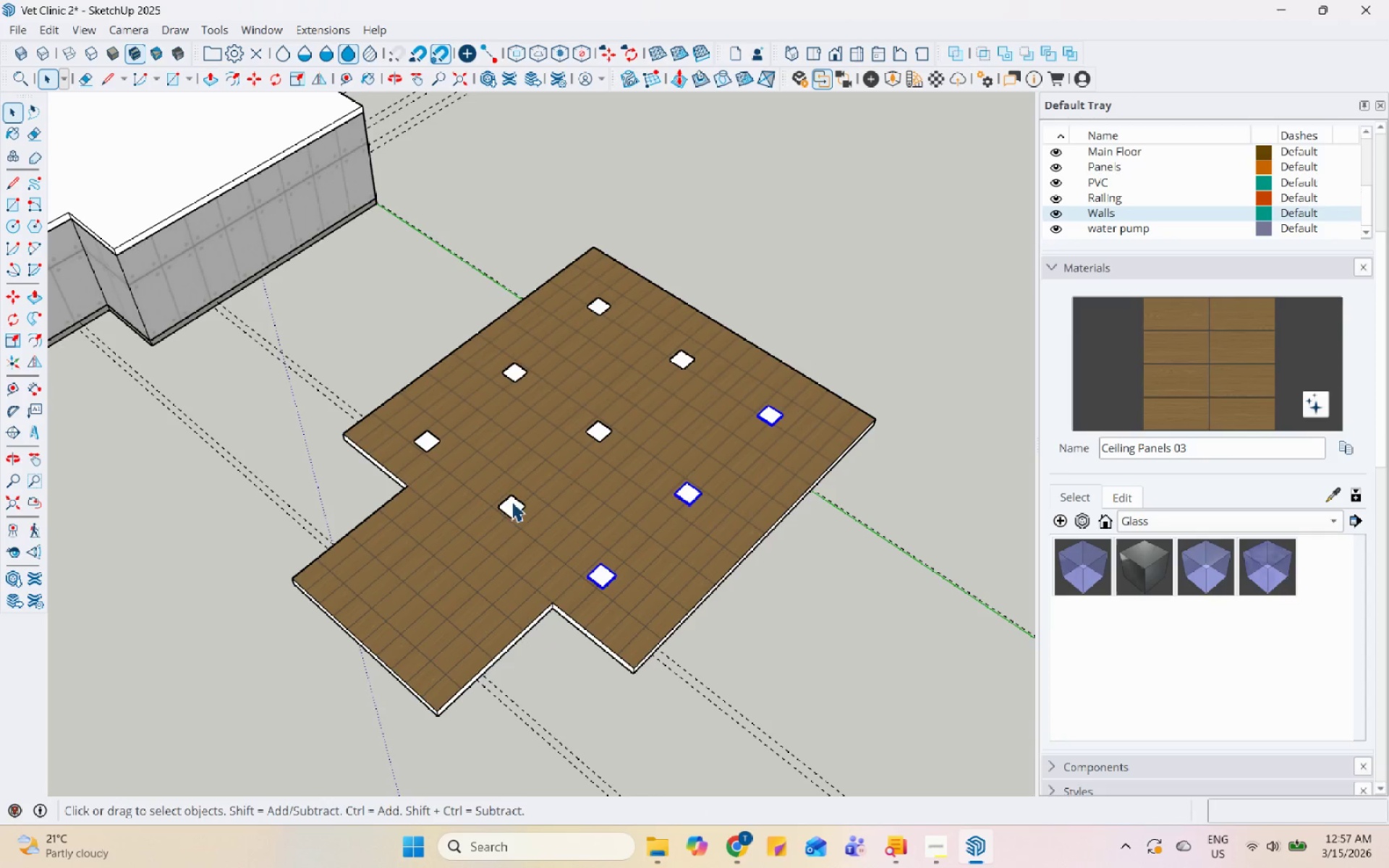 
left_click([509, 511])
 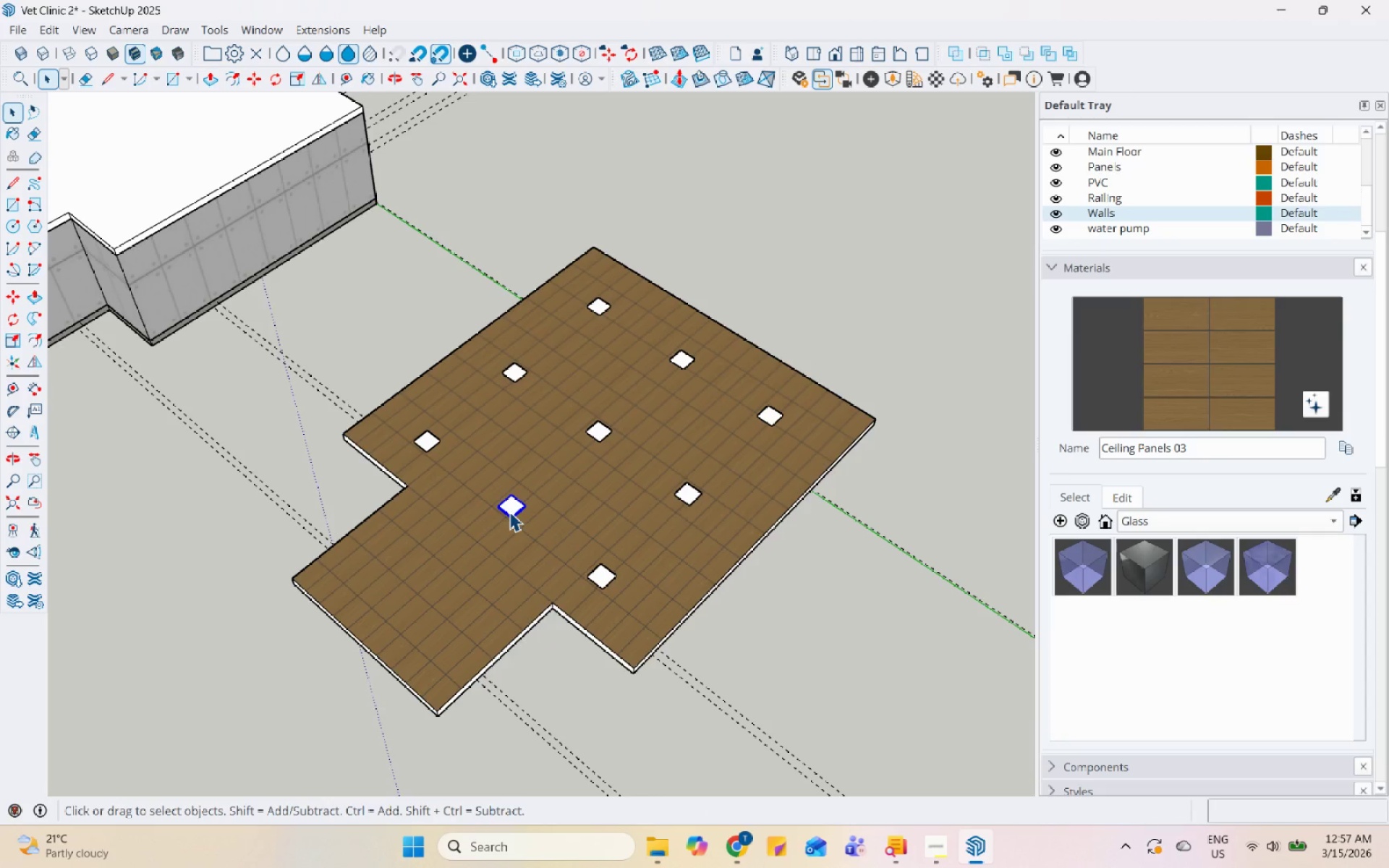 
key(M)
 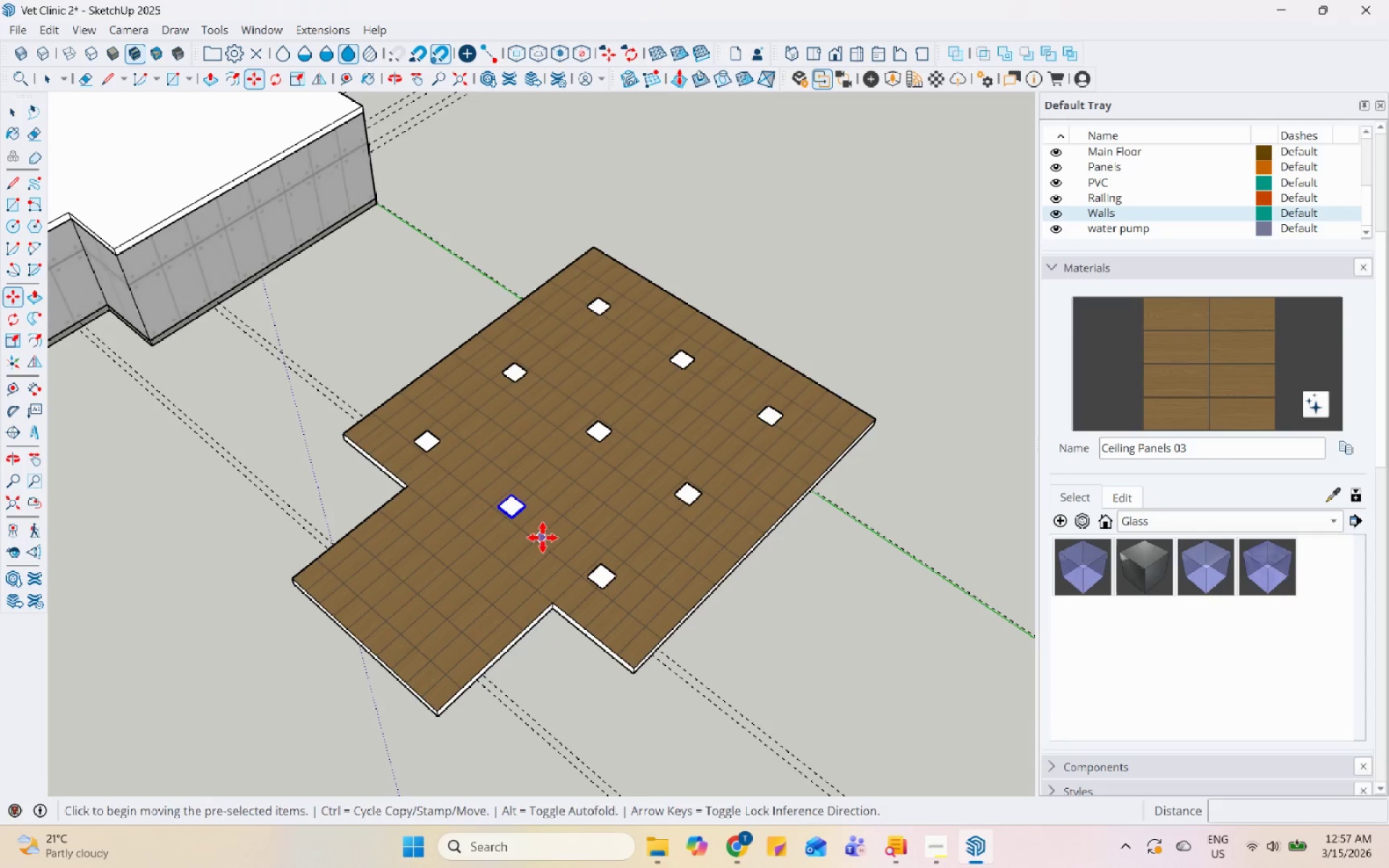 
key(Control+ControlLeft)
 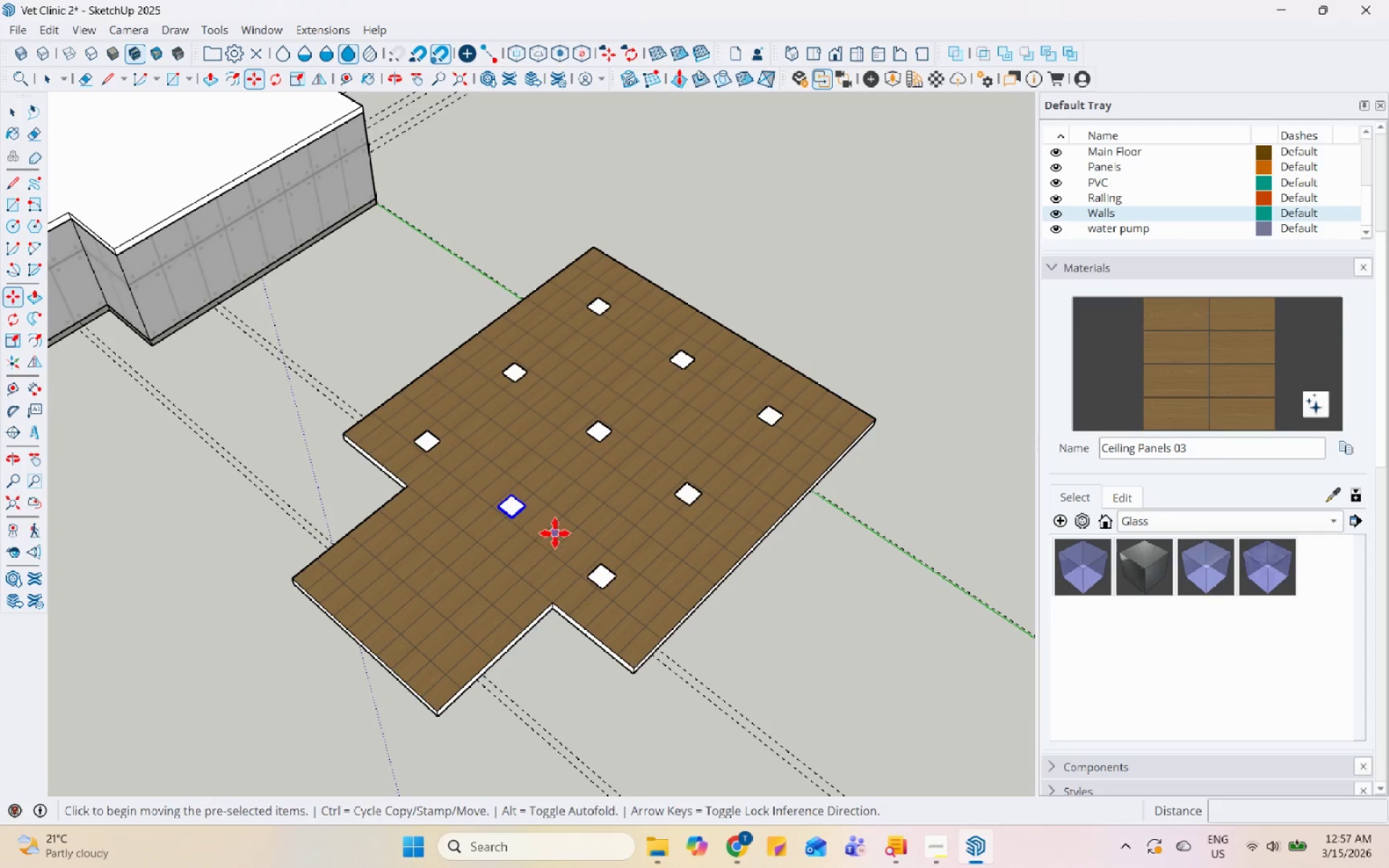 
left_click([555, 533])
 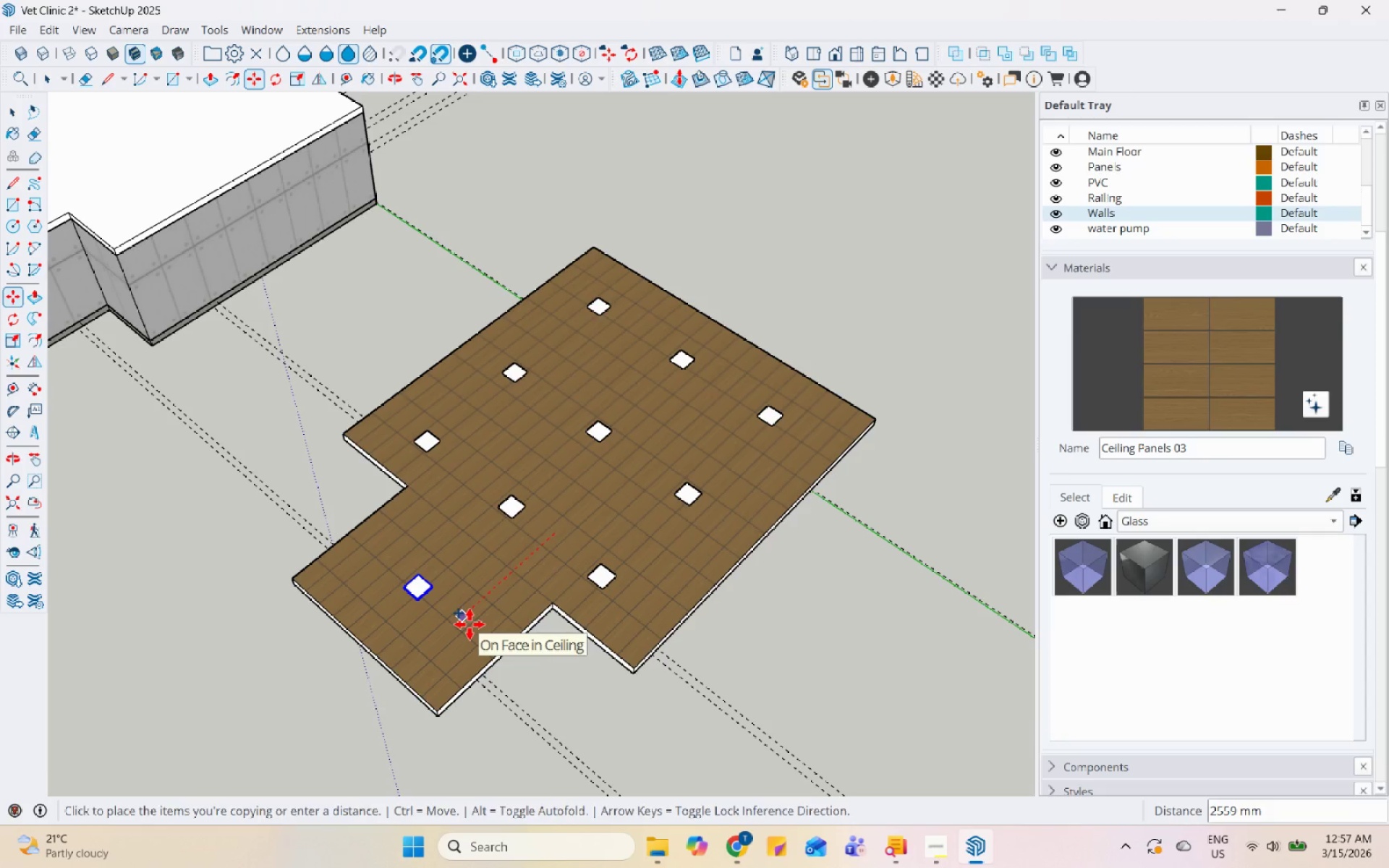 
key(Space)
 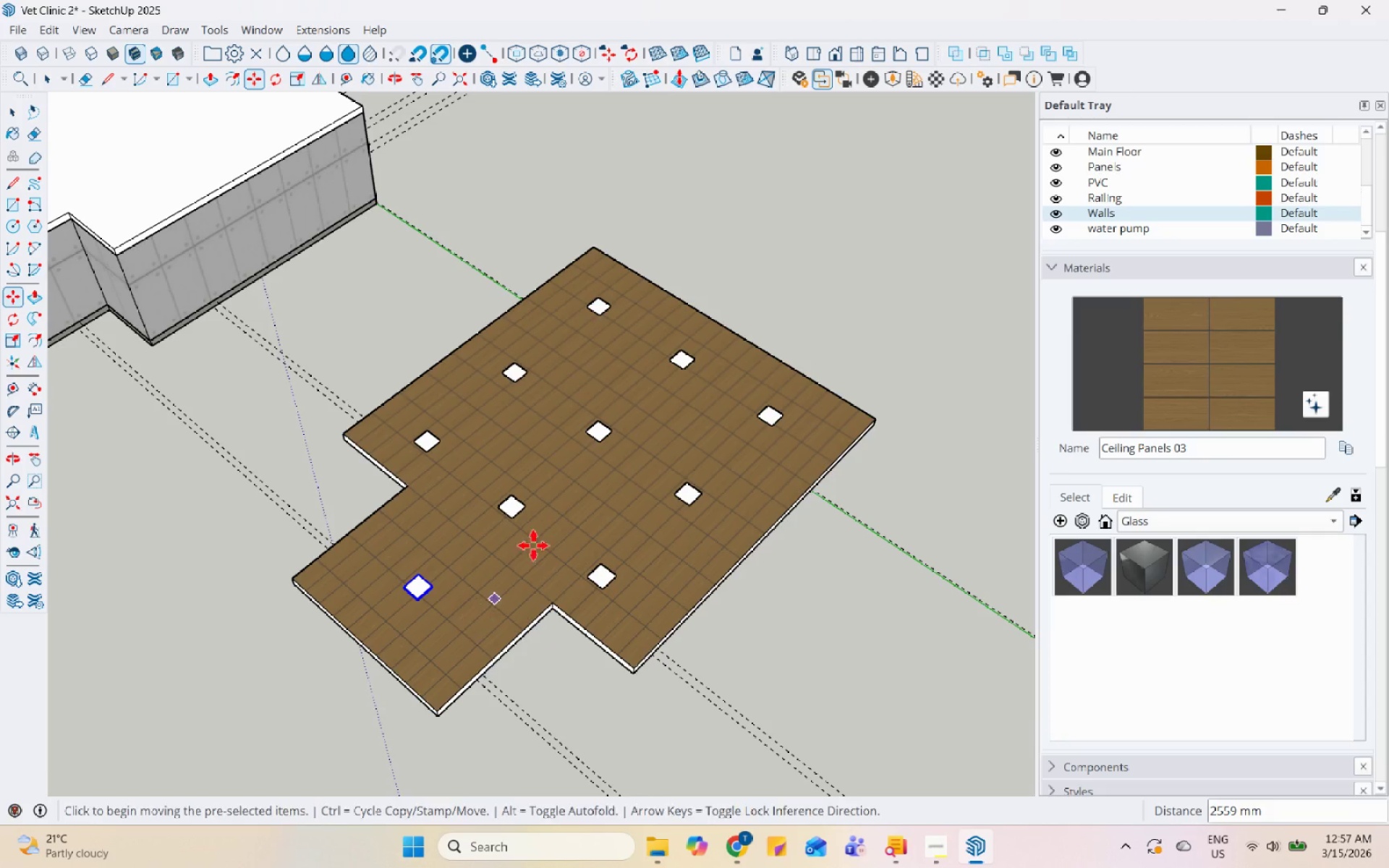 
left_click([477, 484])
 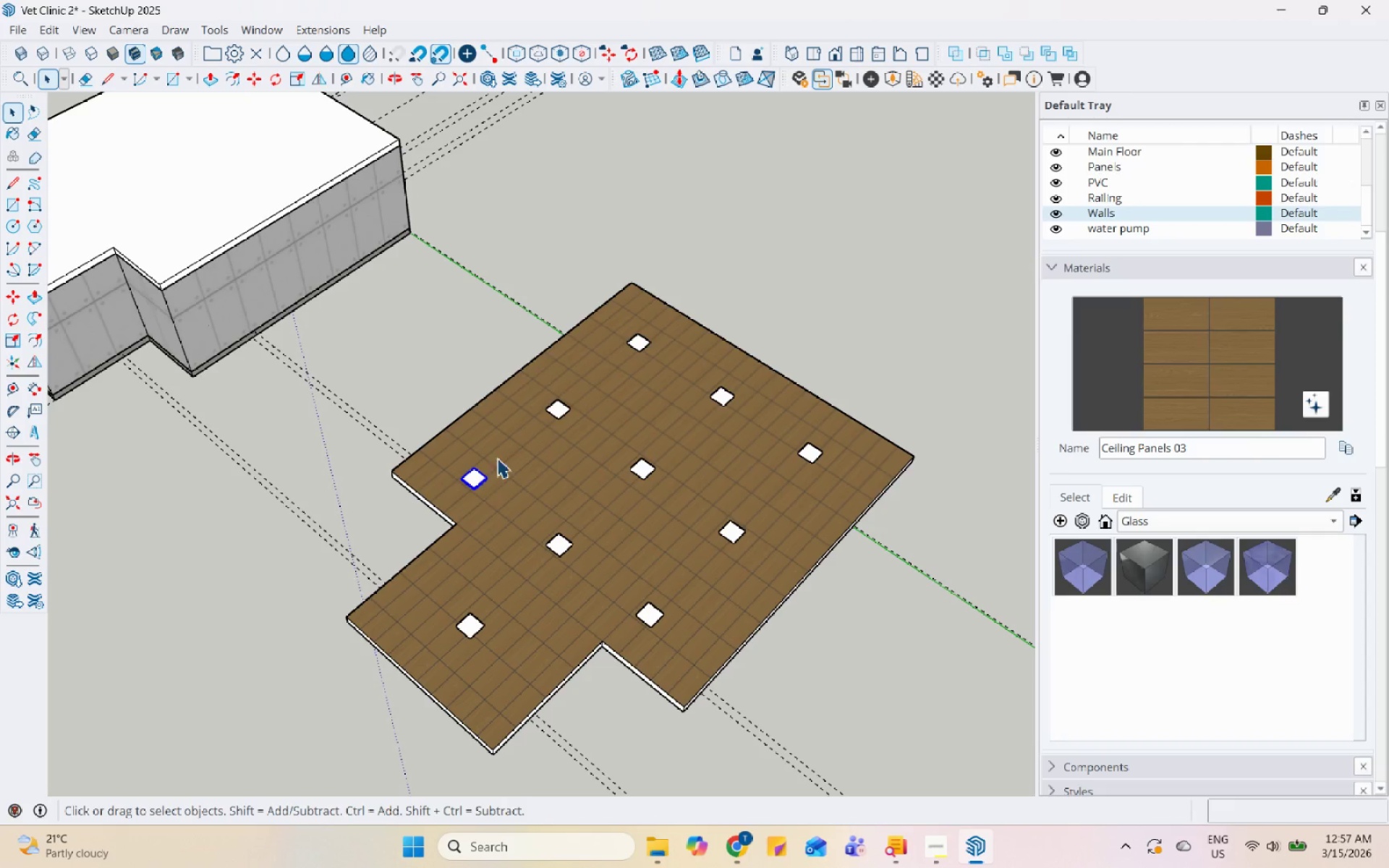 
scroll: coordinate [512, 439], scroll_direction: down, amount: 1.0
 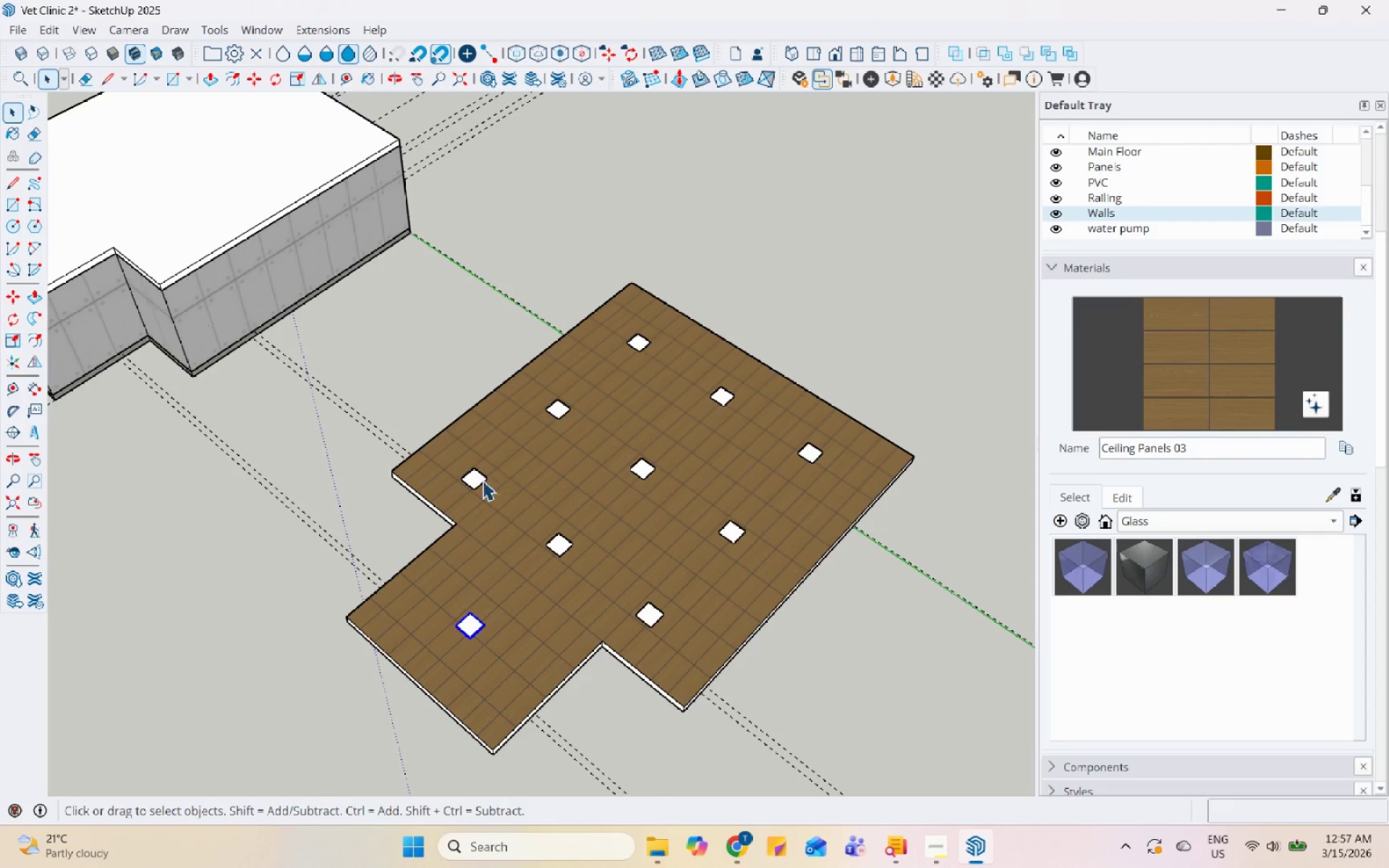 
hold_key(key=ControlLeft, duration=1.5)
left_click([550, 408])
 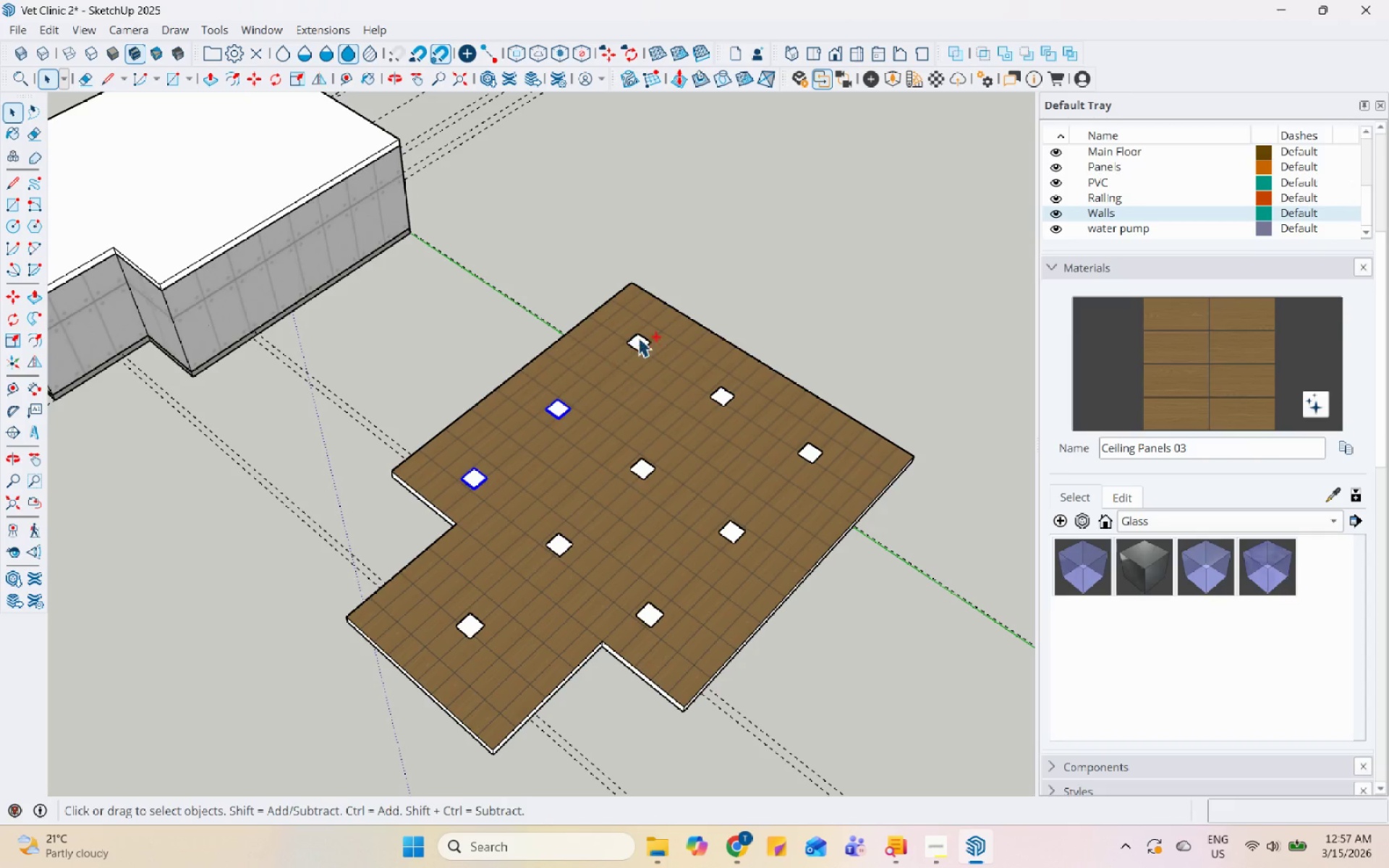 
left_click([640, 336])
 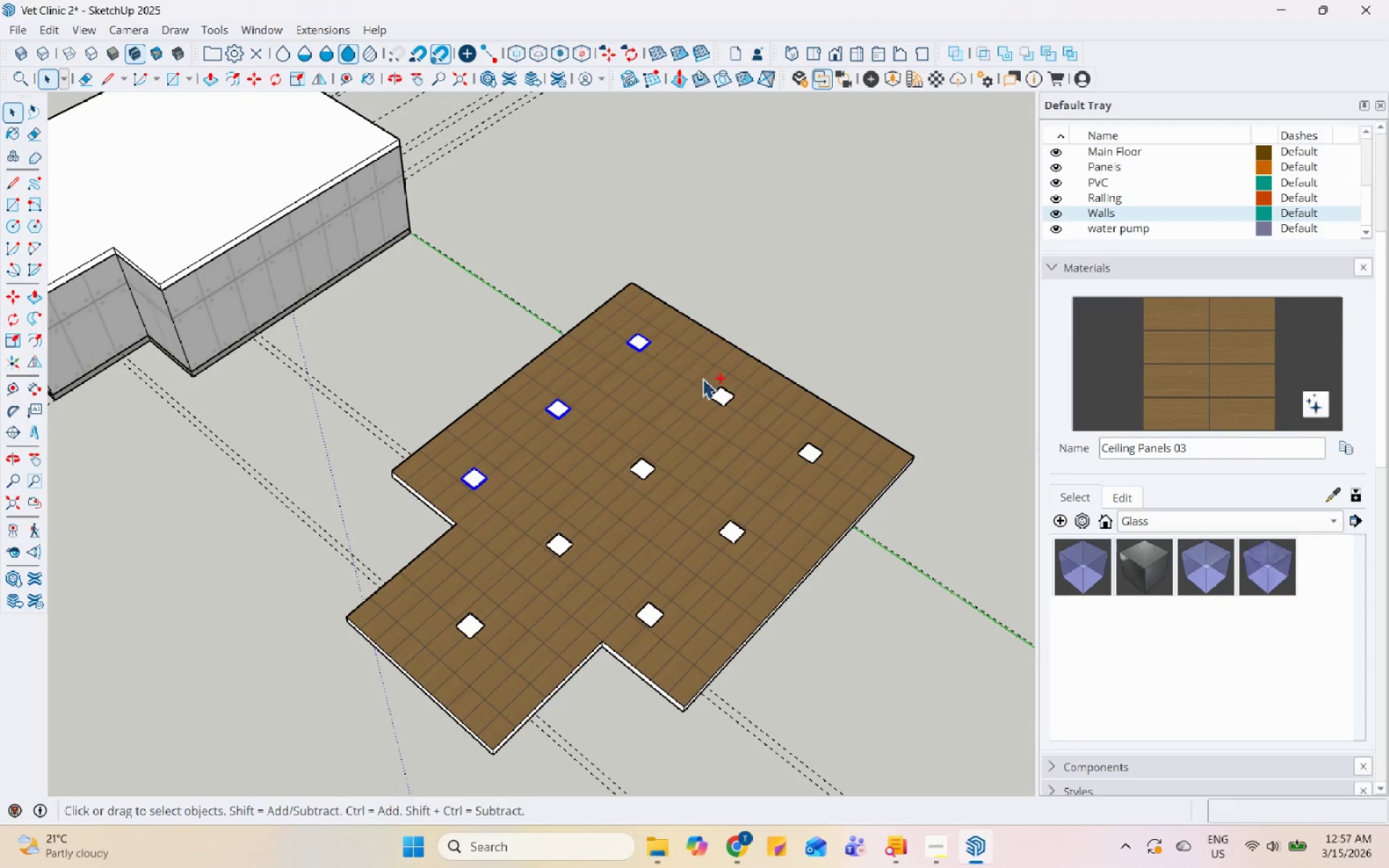 
hold_key(key=ControlLeft, duration=1.52)
left_click([723, 391])
 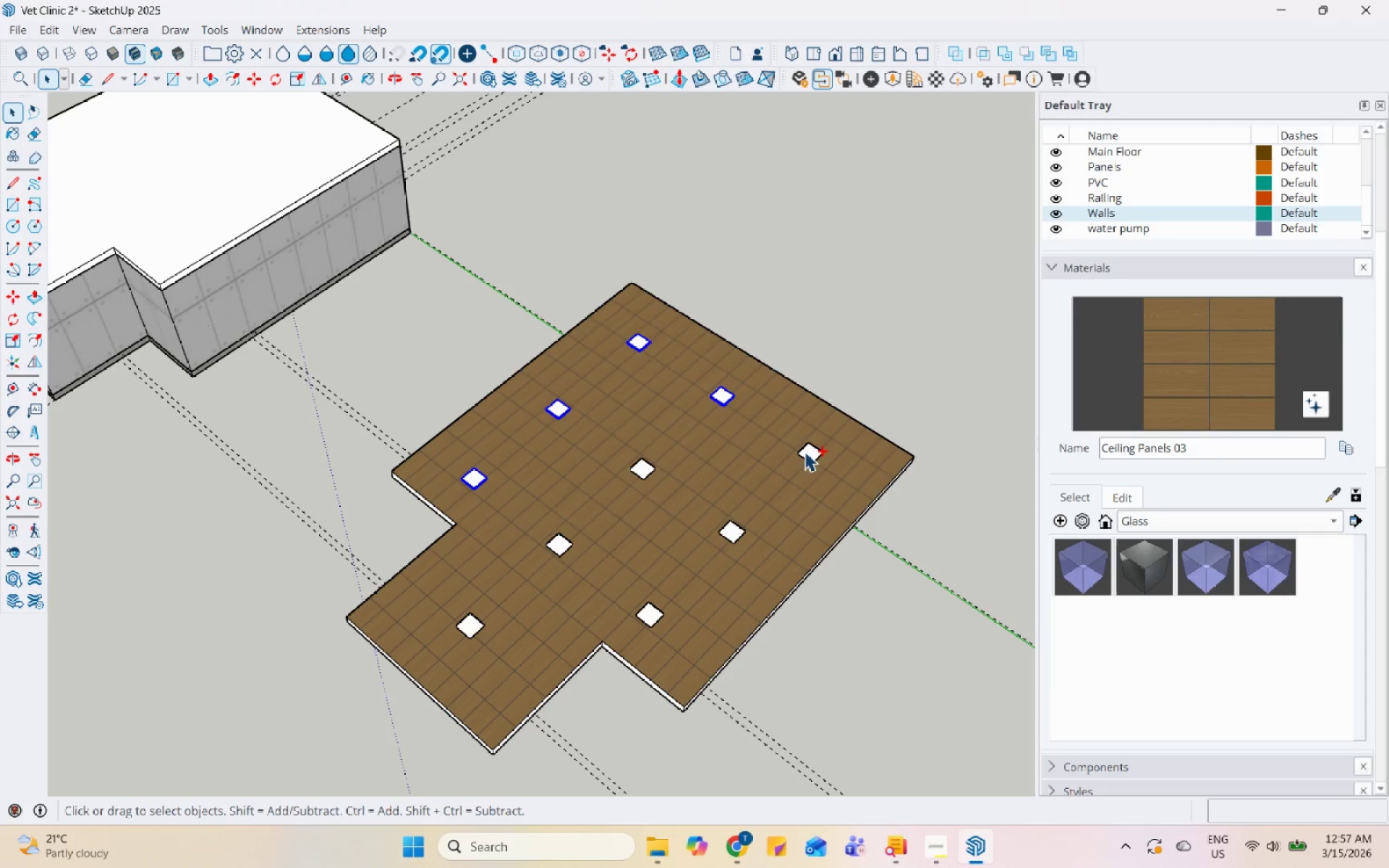 
left_click([813, 451])
 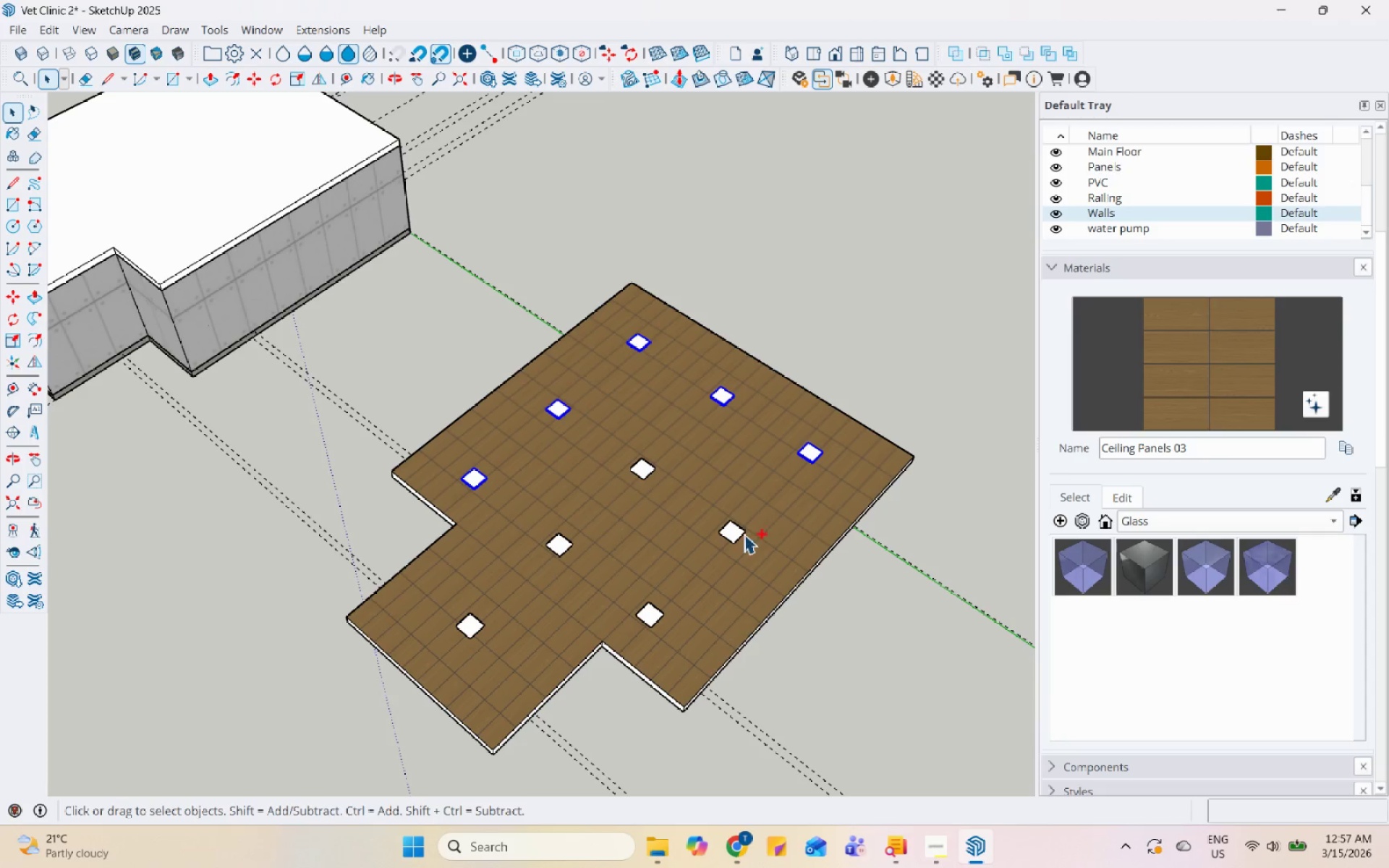 
hold_key(key=ControlLeft, duration=1.51)
left_click([735, 535])
 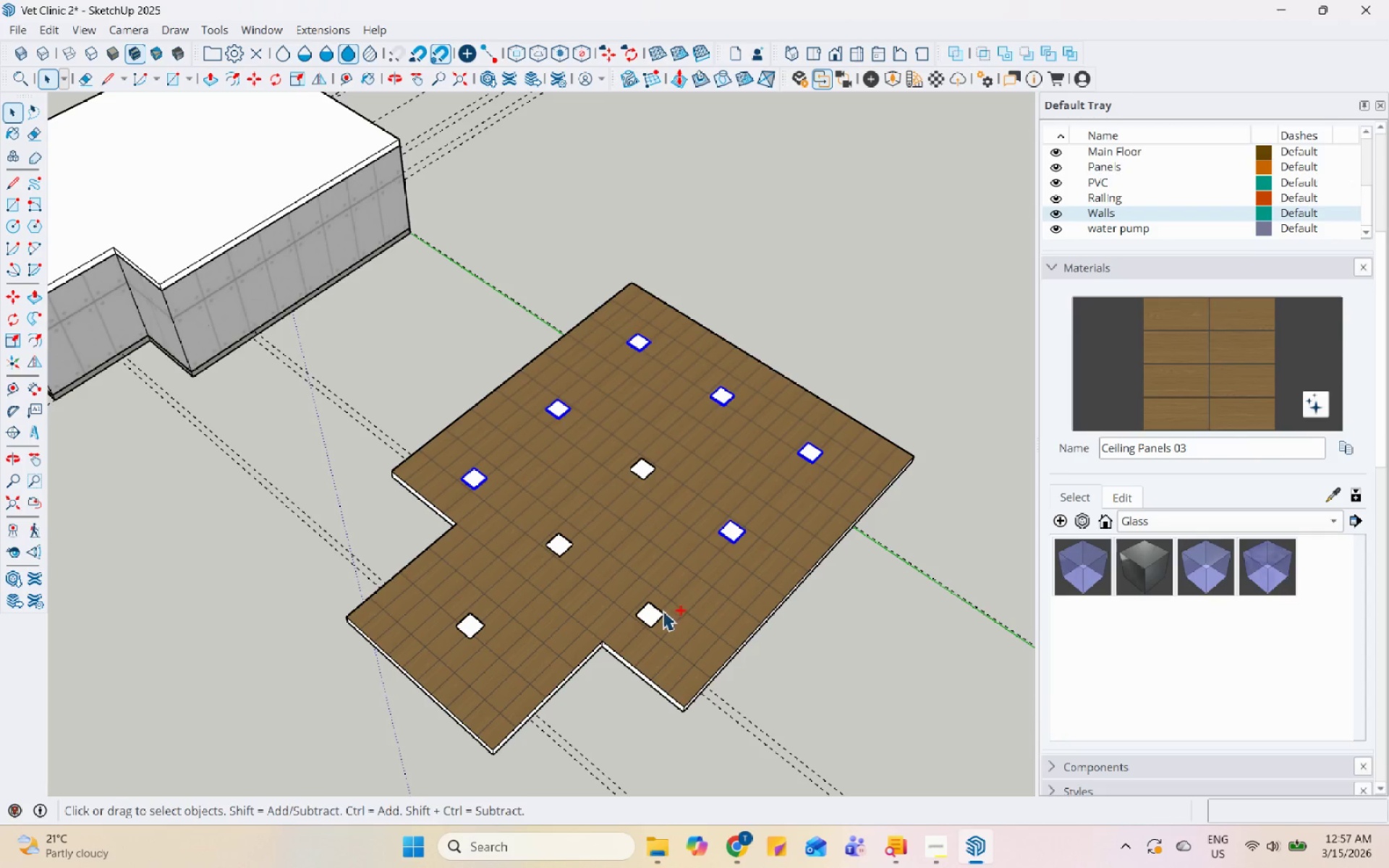 
left_click([660, 610])
 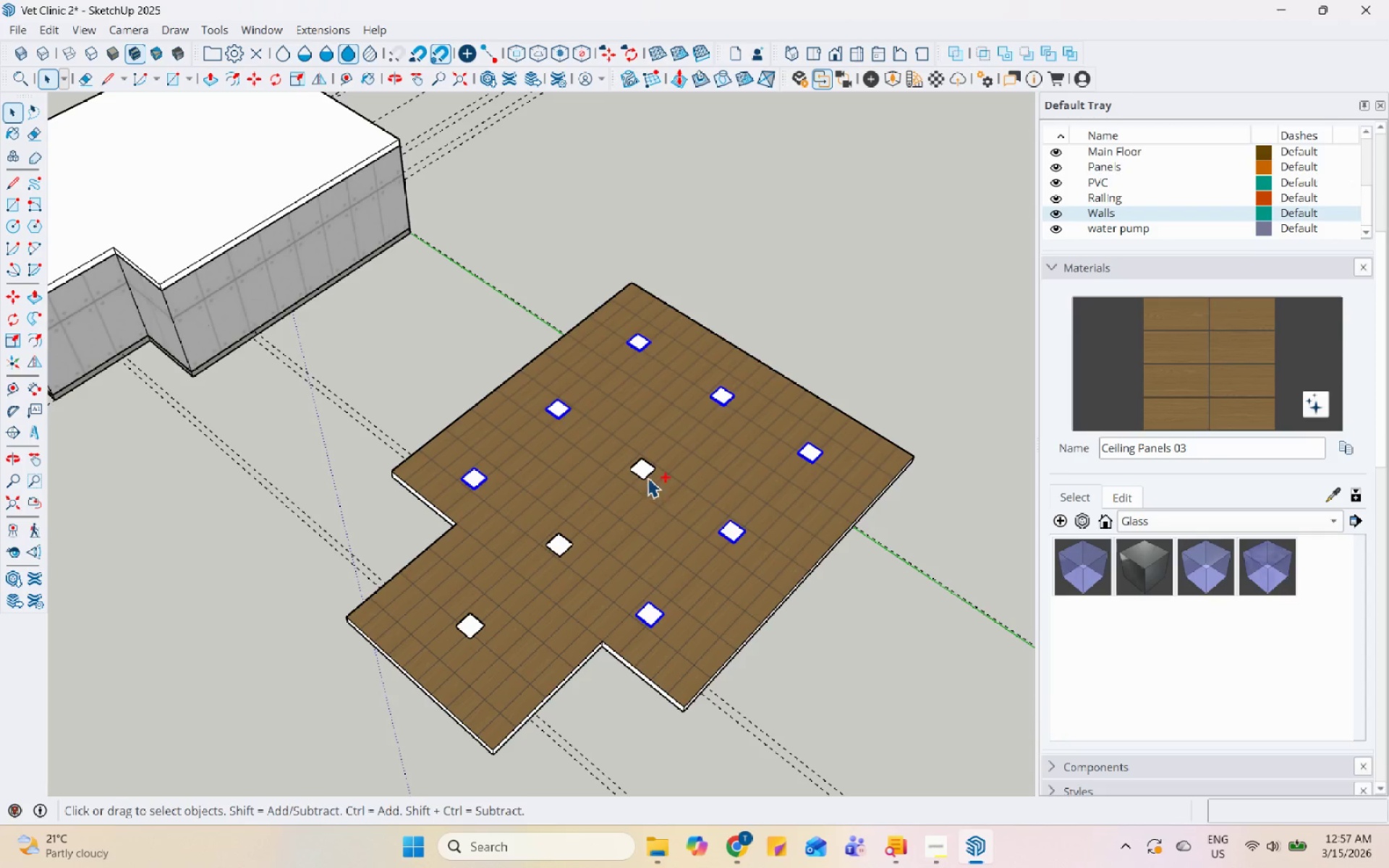 
left_click([645, 468])
 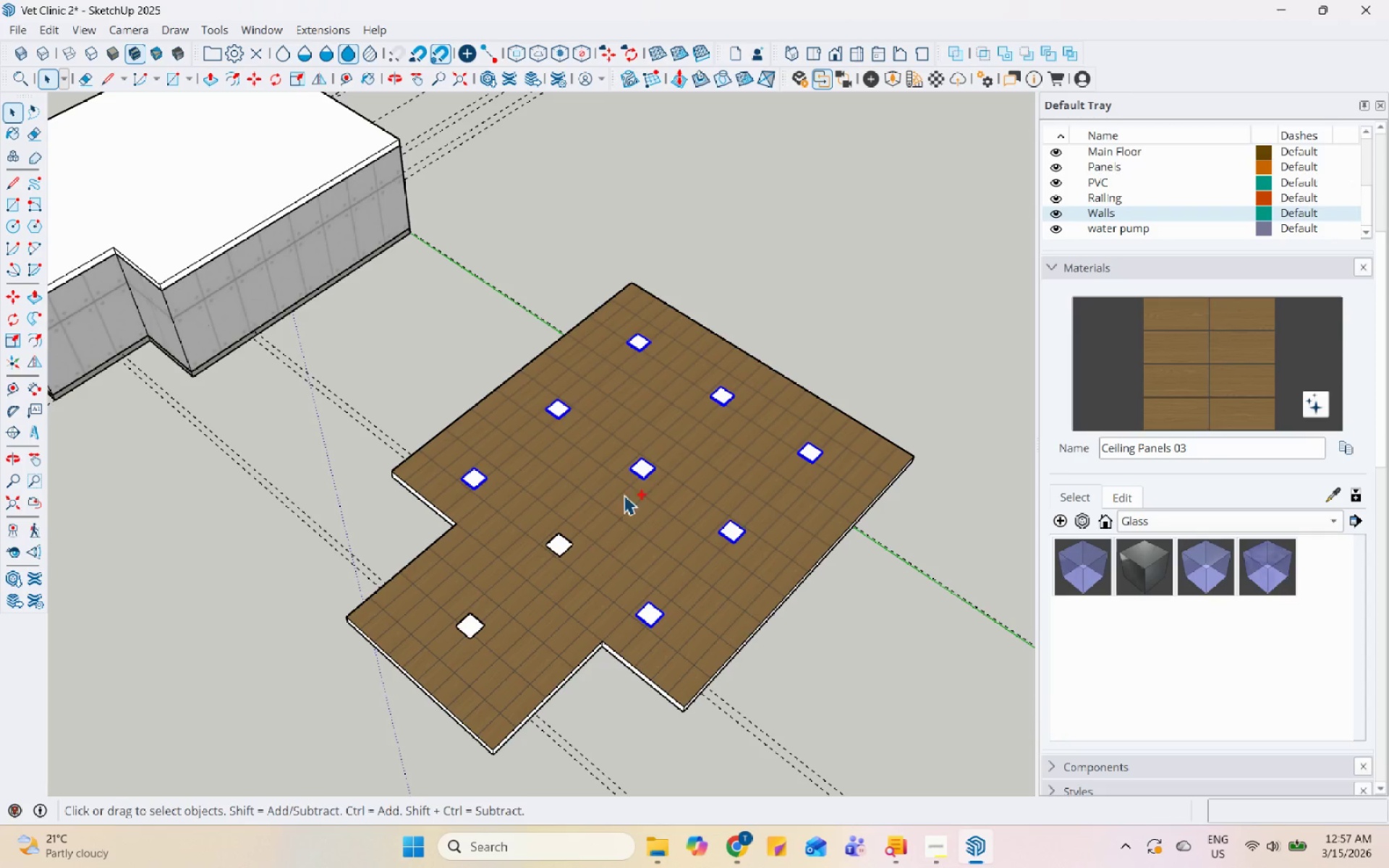 
hold_key(key=ControlLeft, duration=1.2)
left_click([561, 543])
 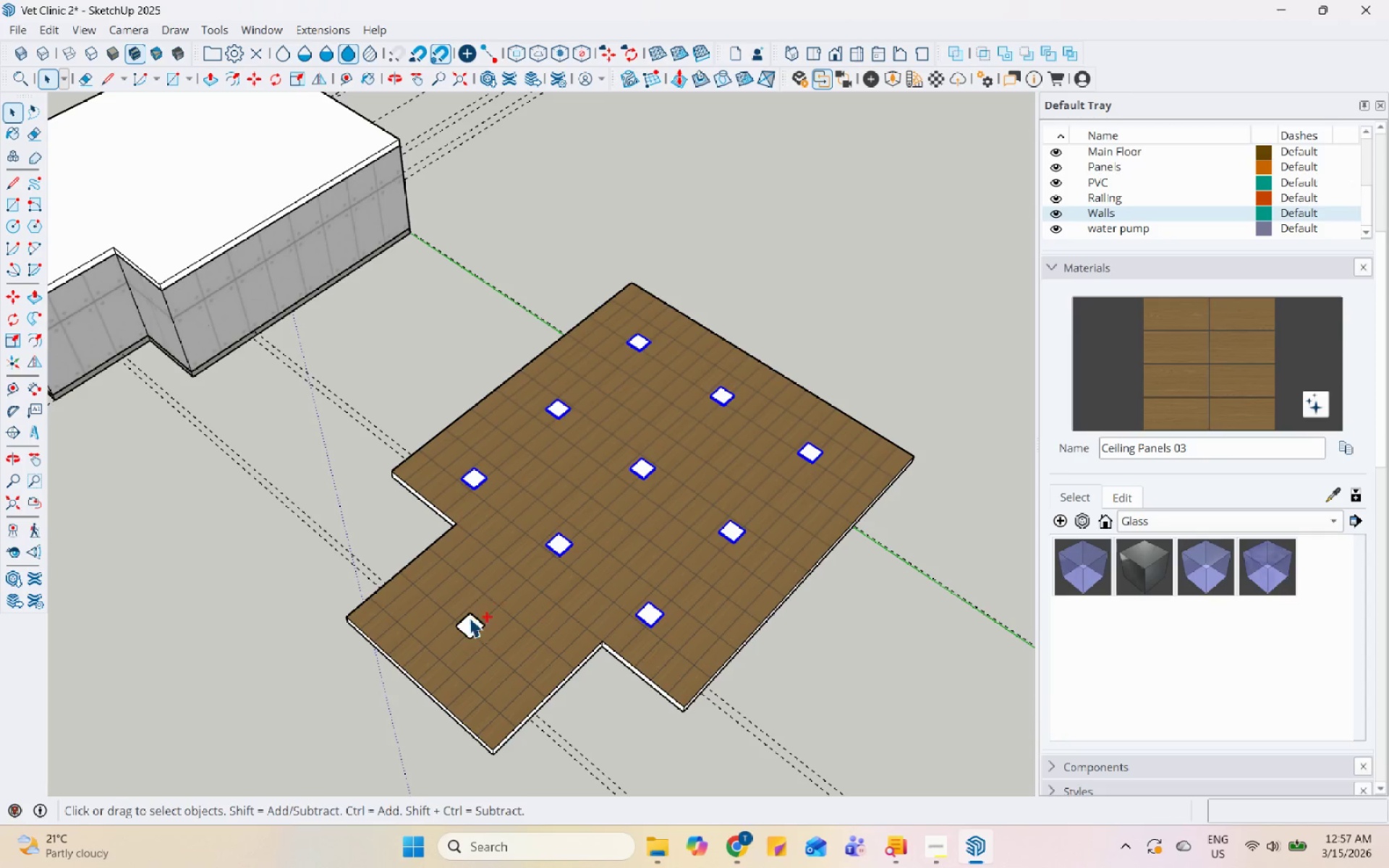 
left_click([468, 617])
 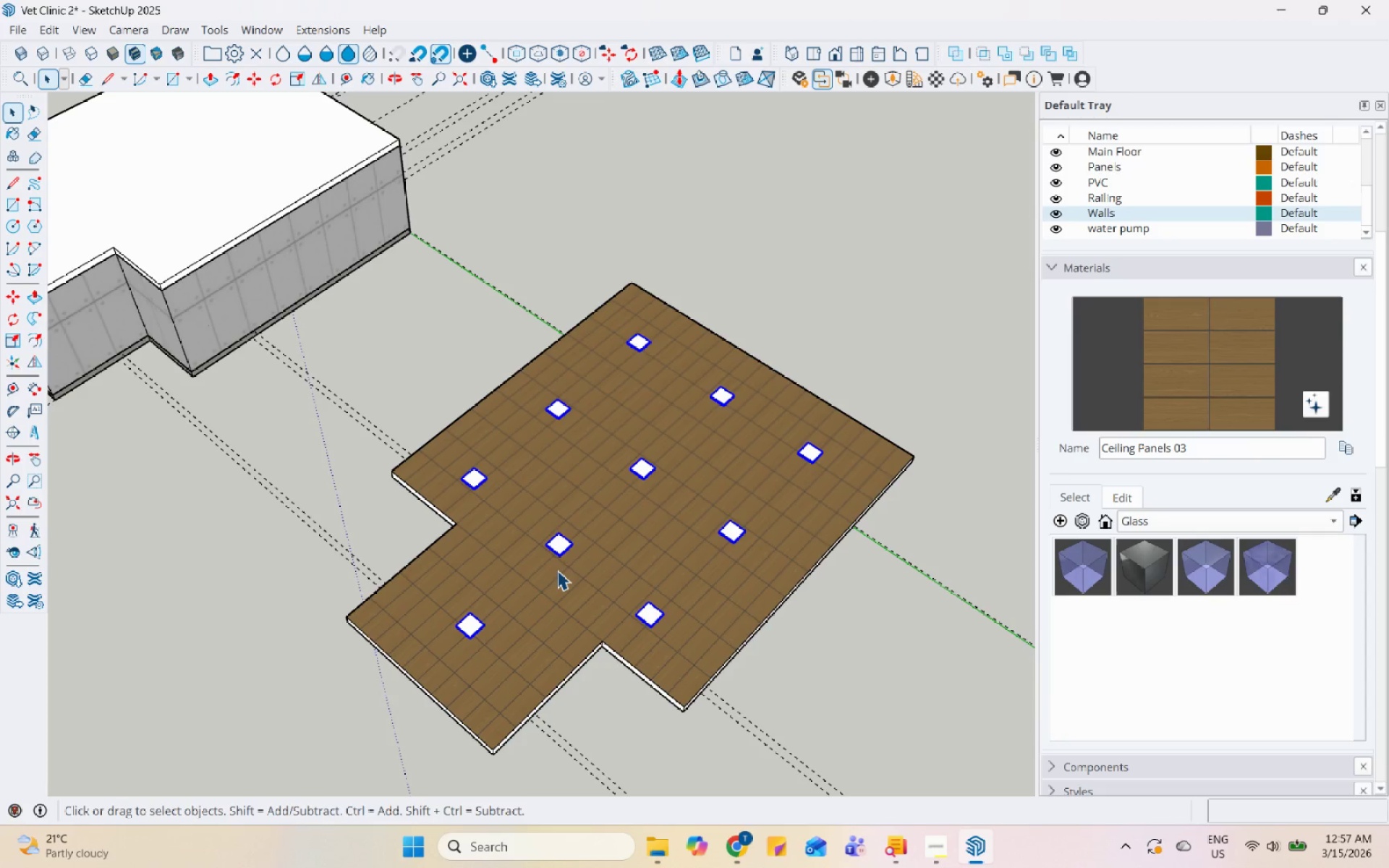 
key(Control+X)
 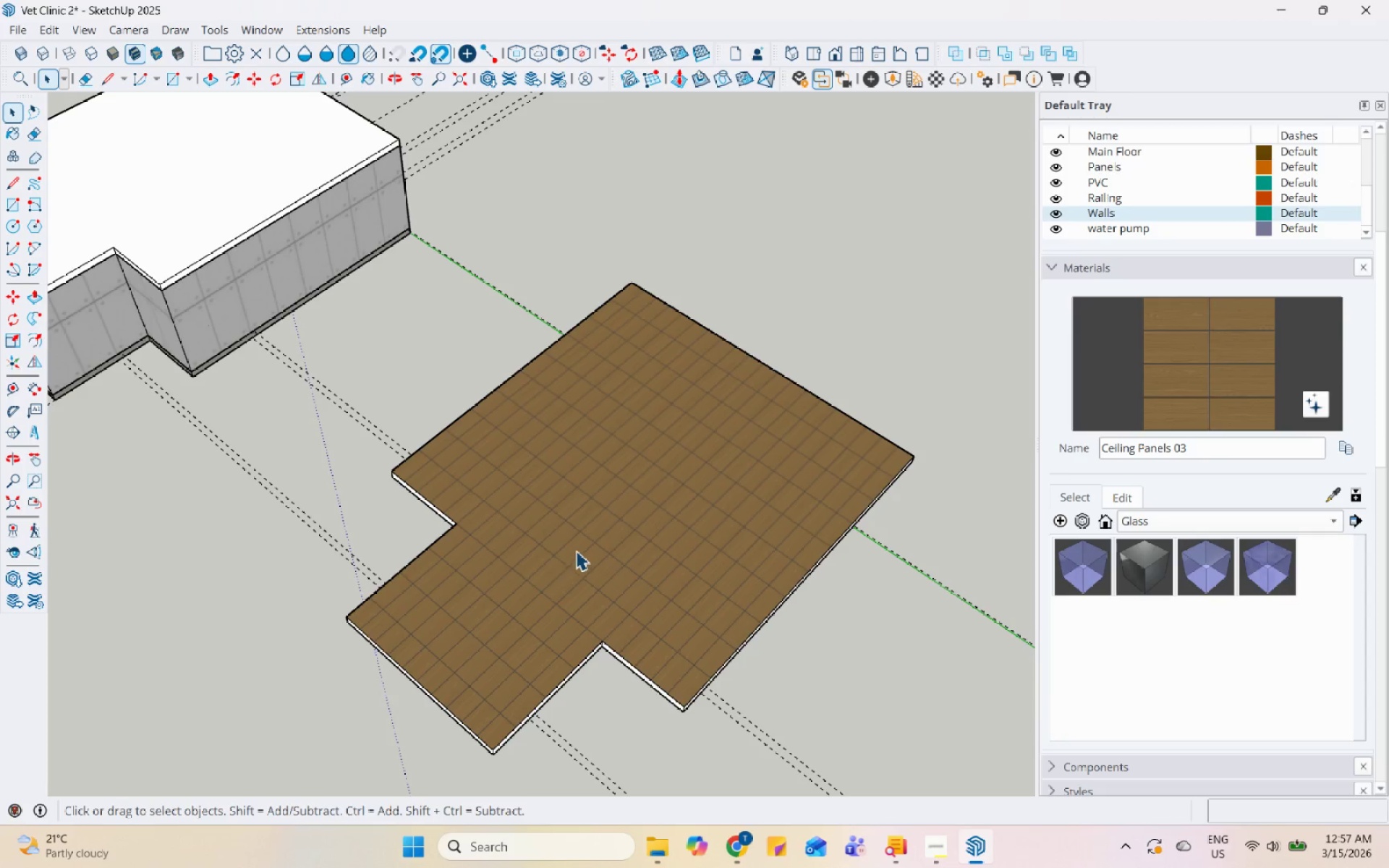 
scroll: coordinate [376, 331], scroll_direction: down, amount: 2.0
 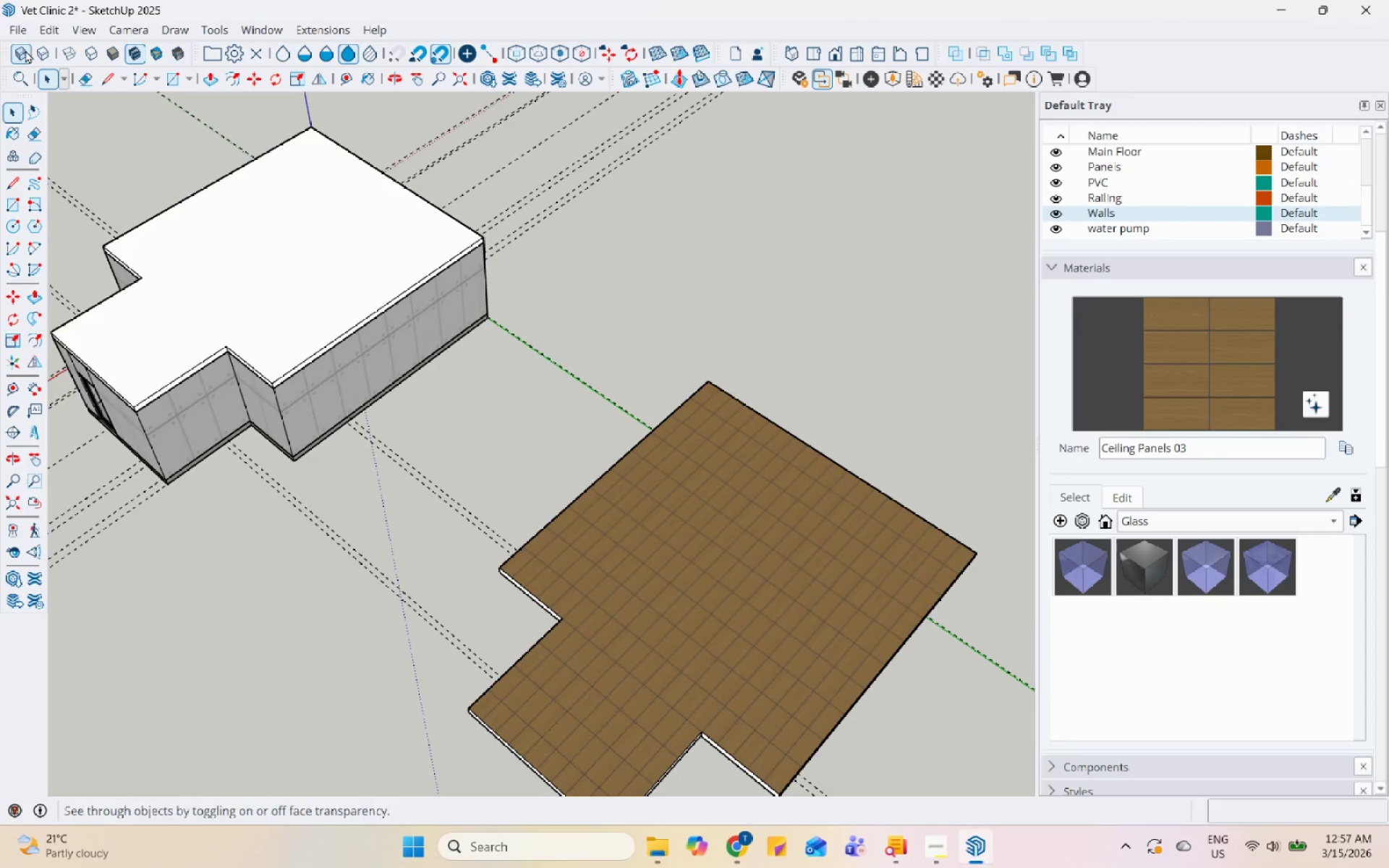 
left_click([14, 44])
 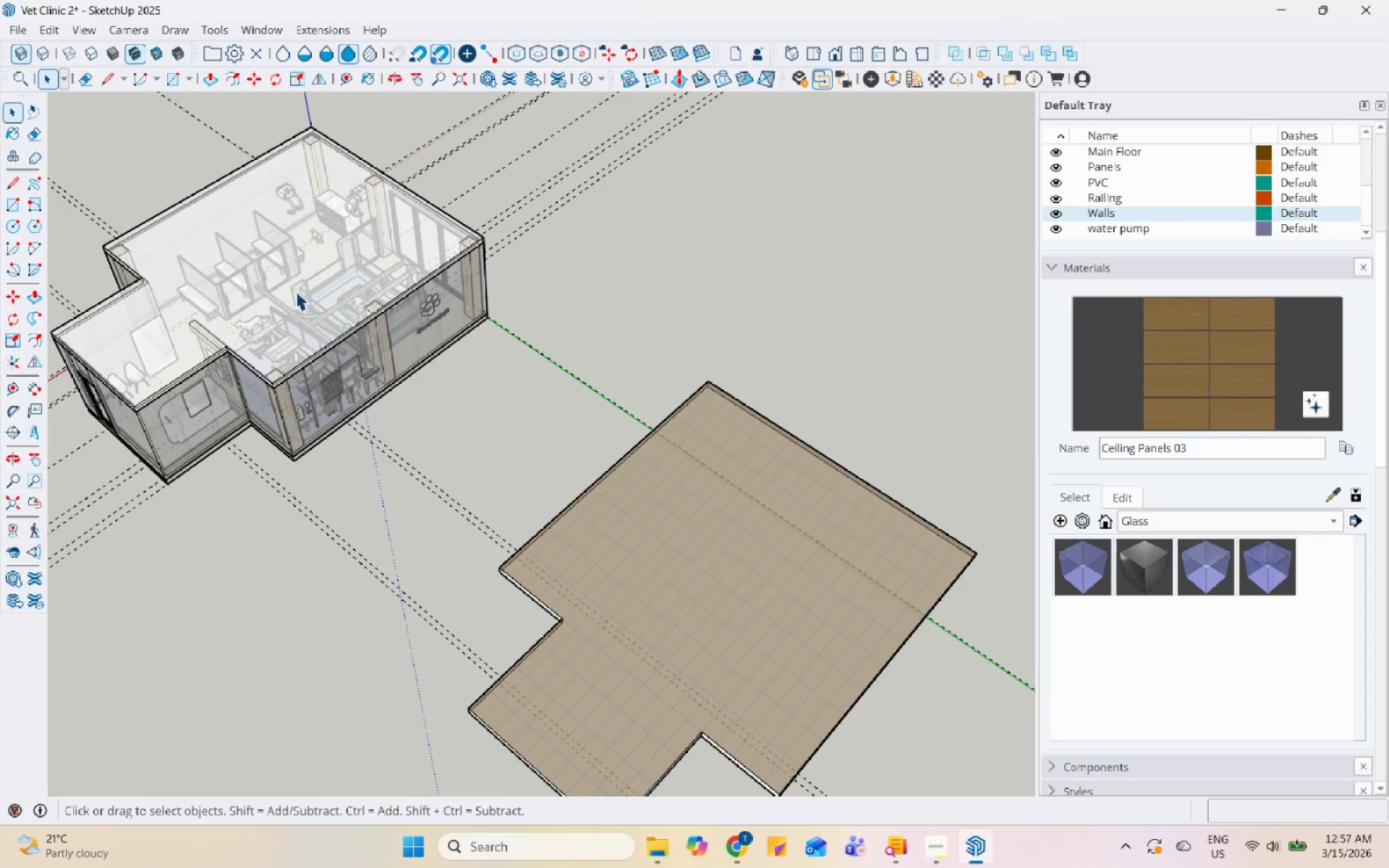 
scroll: coordinate [363, 354], scroll_direction: down, amount: 3.0
 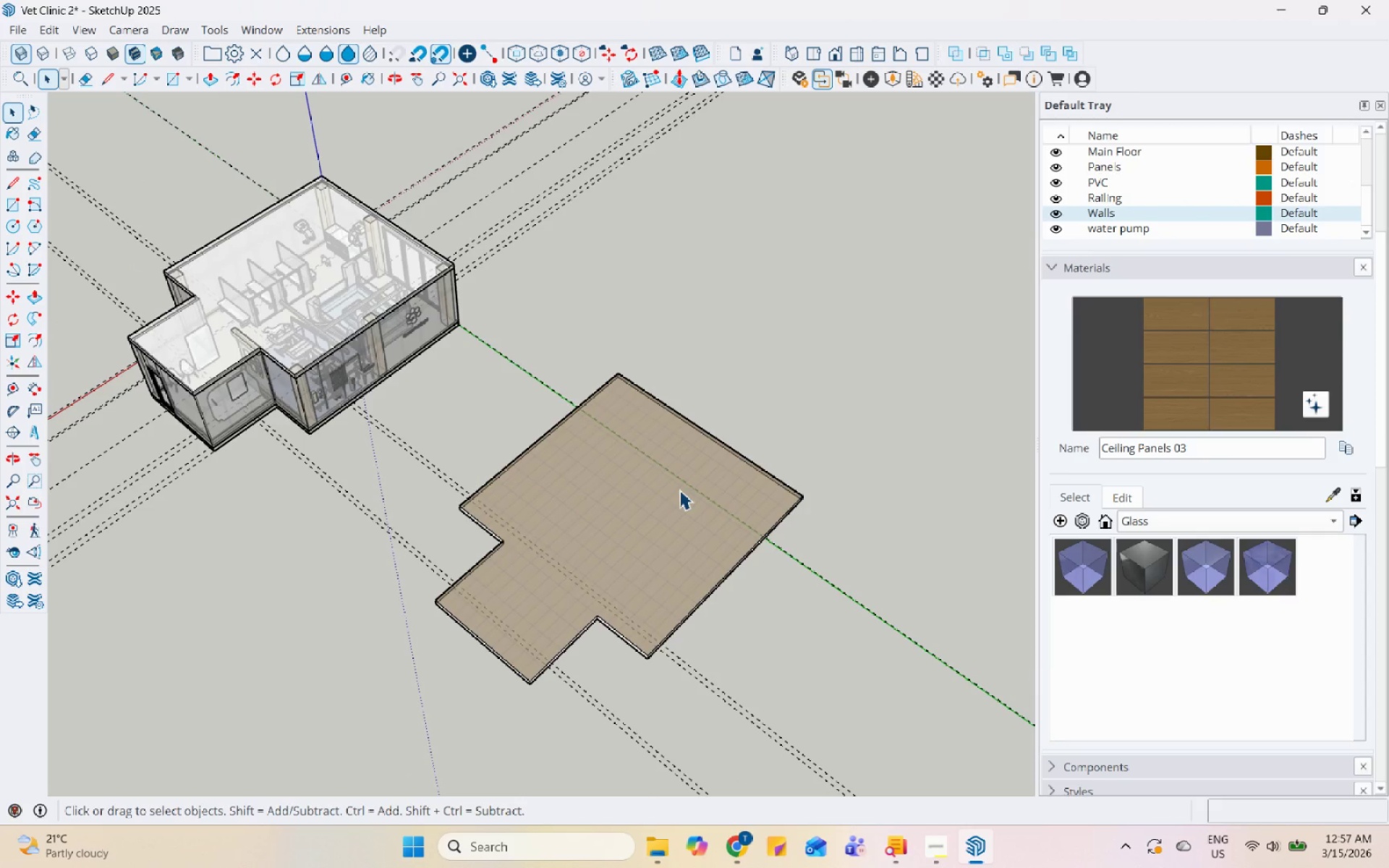 
double_click([679, 490])
 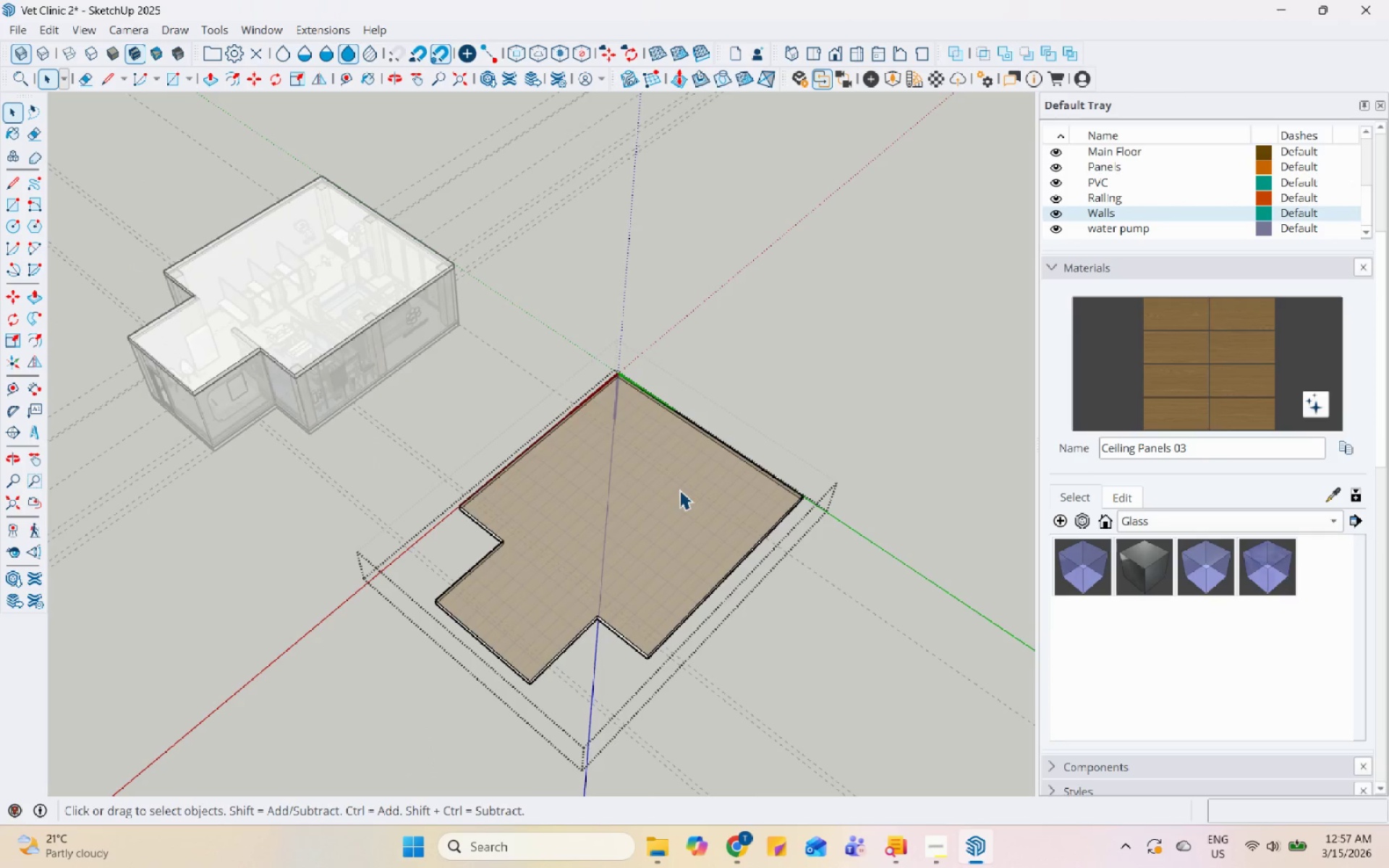 
triple_click([679, 490])
 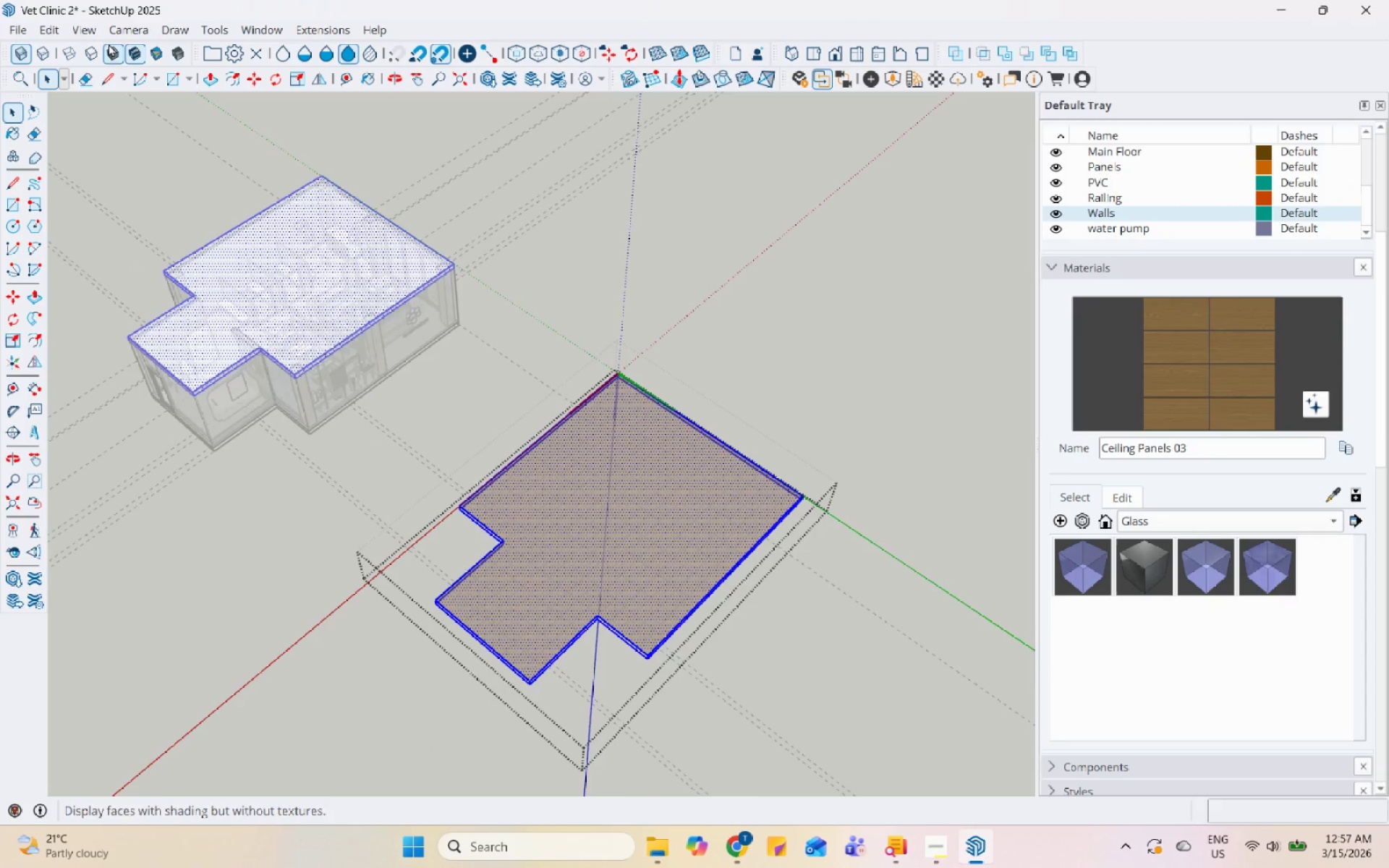 
left_click([44, 30])
 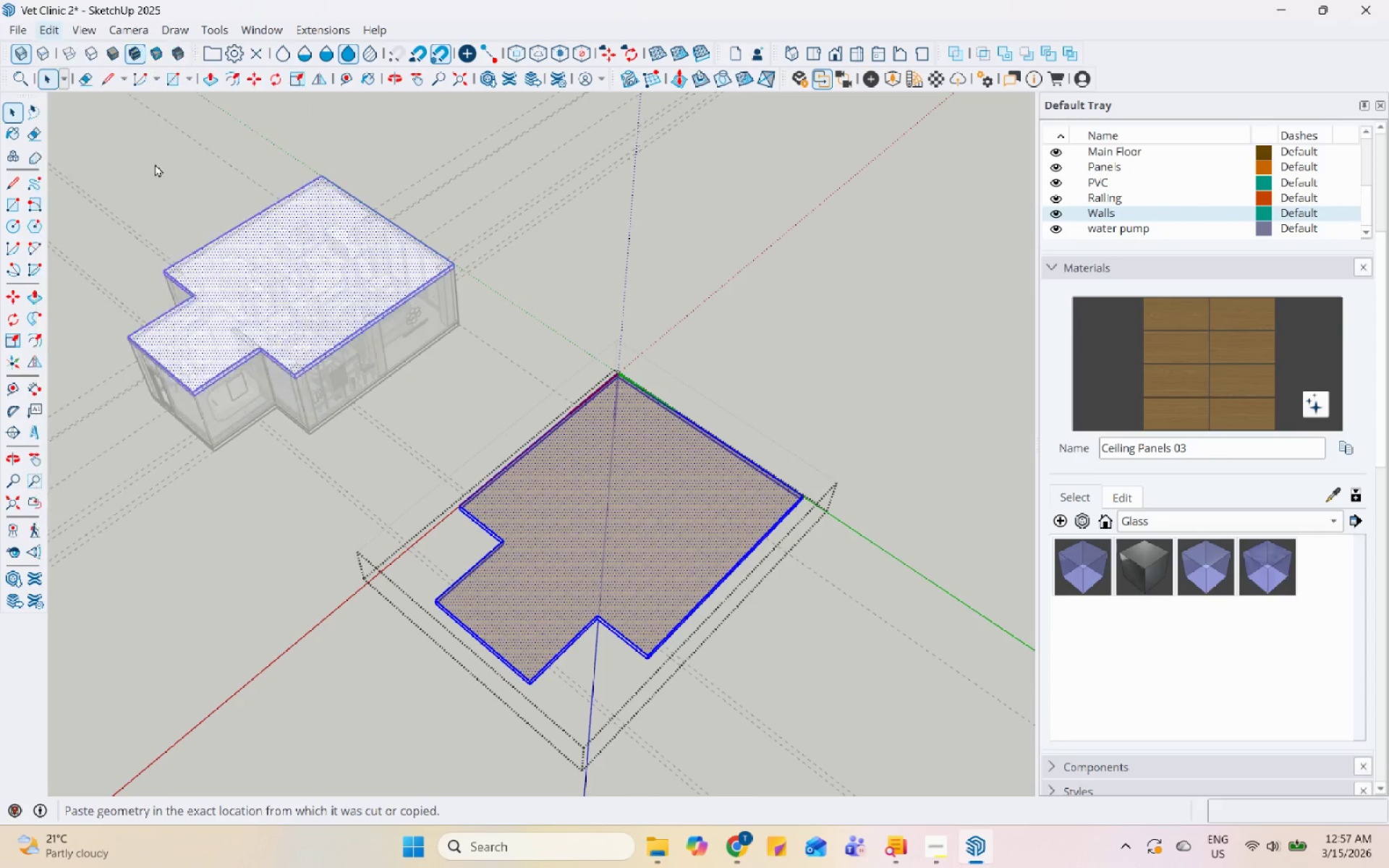 
double_click([646, 268])
 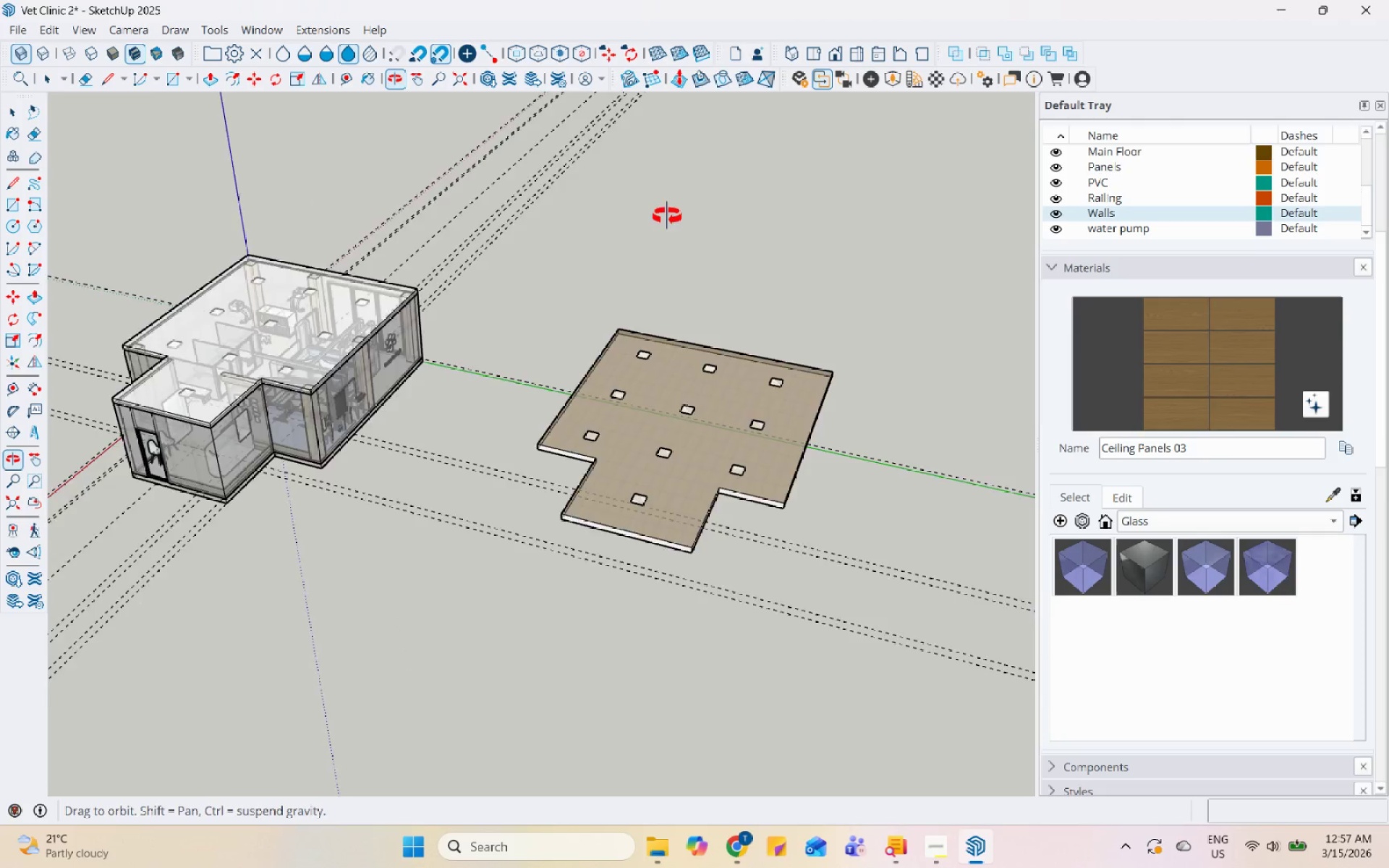 
middle_click([371, 405])
 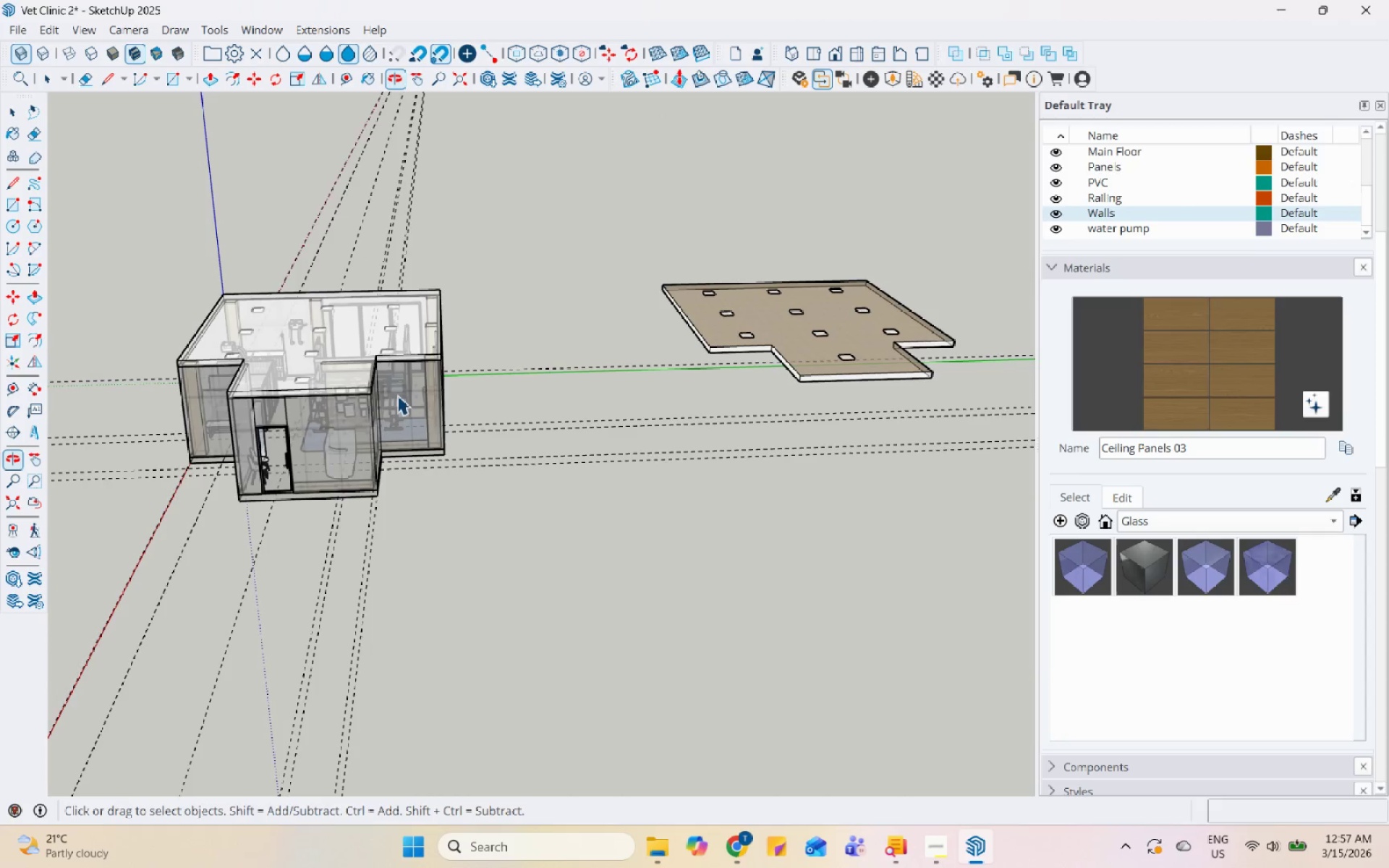 
key(Escape)
 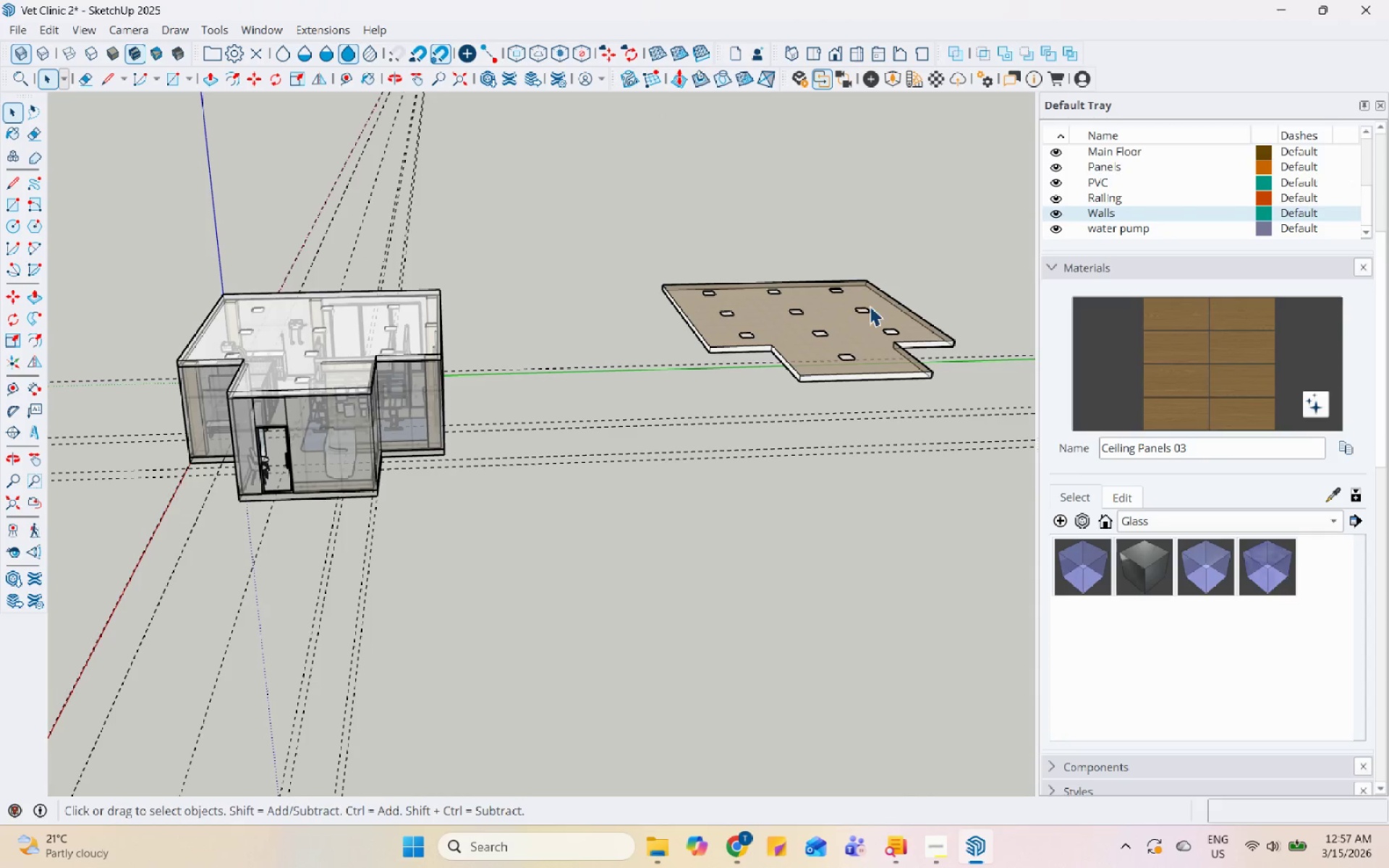 
scroll: coordinate [371, 405], scroll_direction: none, amount: 0.0
 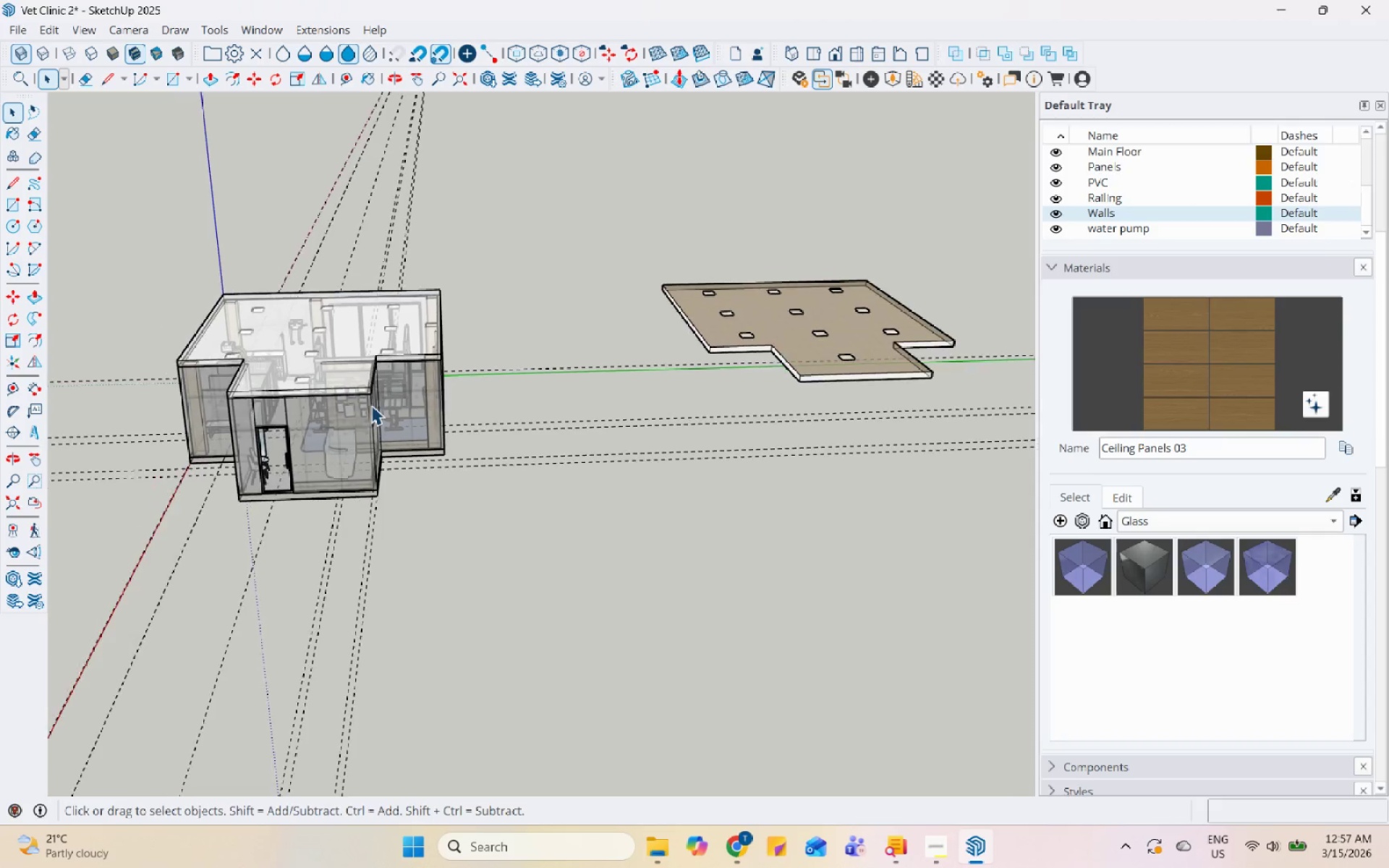 
left_click([870, 306])
 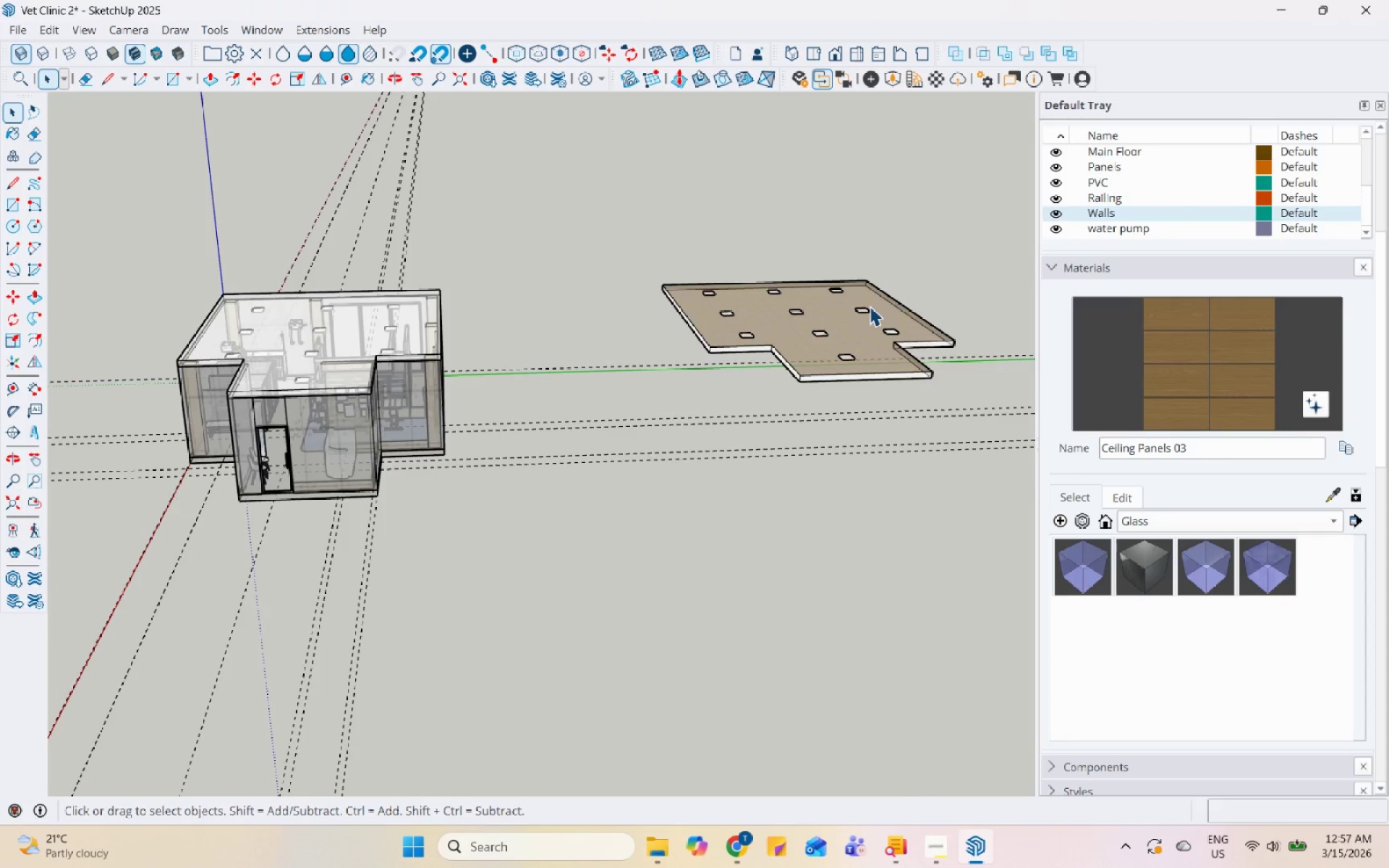 
right_click([870, 306])
 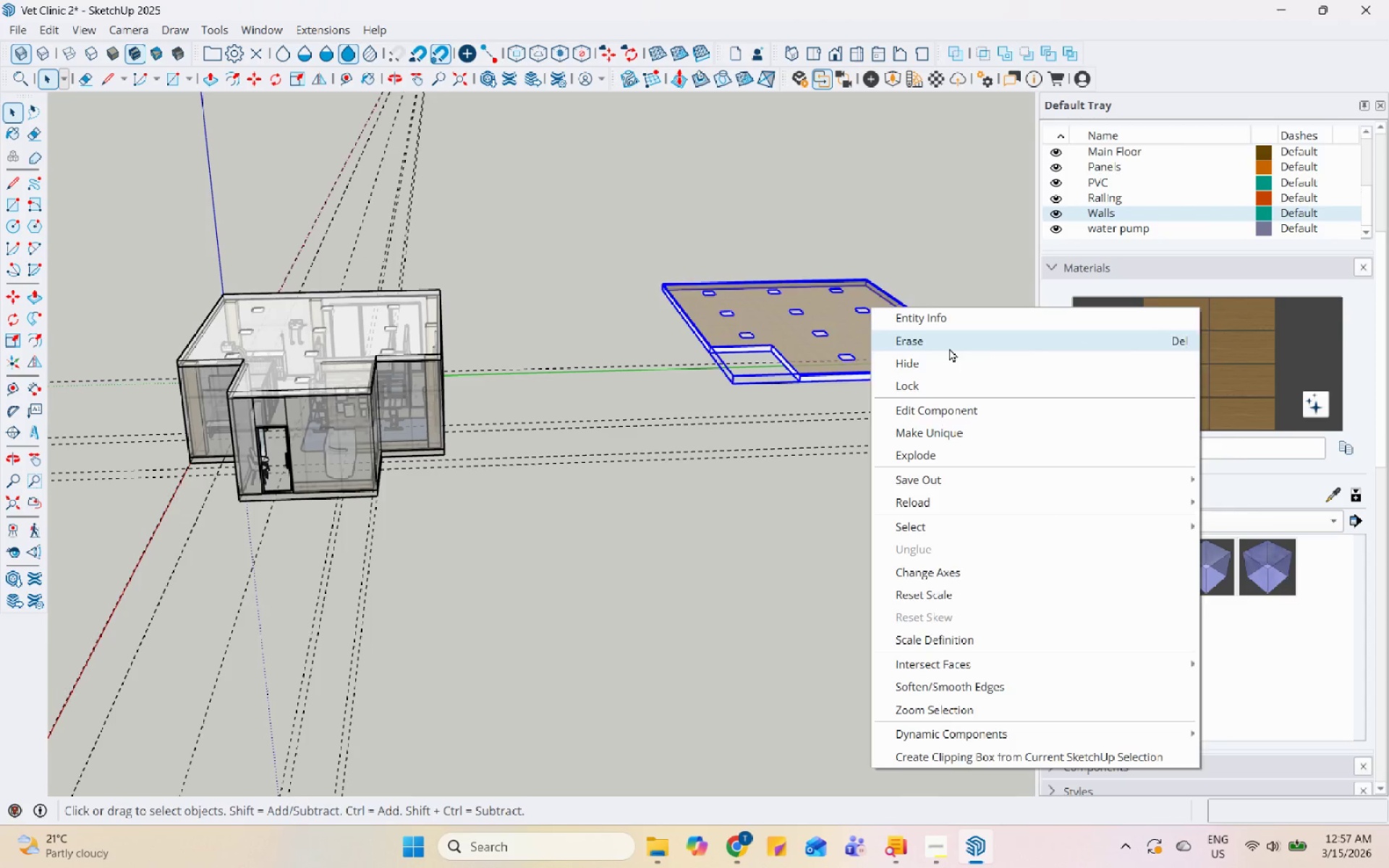 
scroll: coordinate [443, 210], scroll_direction: up, amount: 18.0
 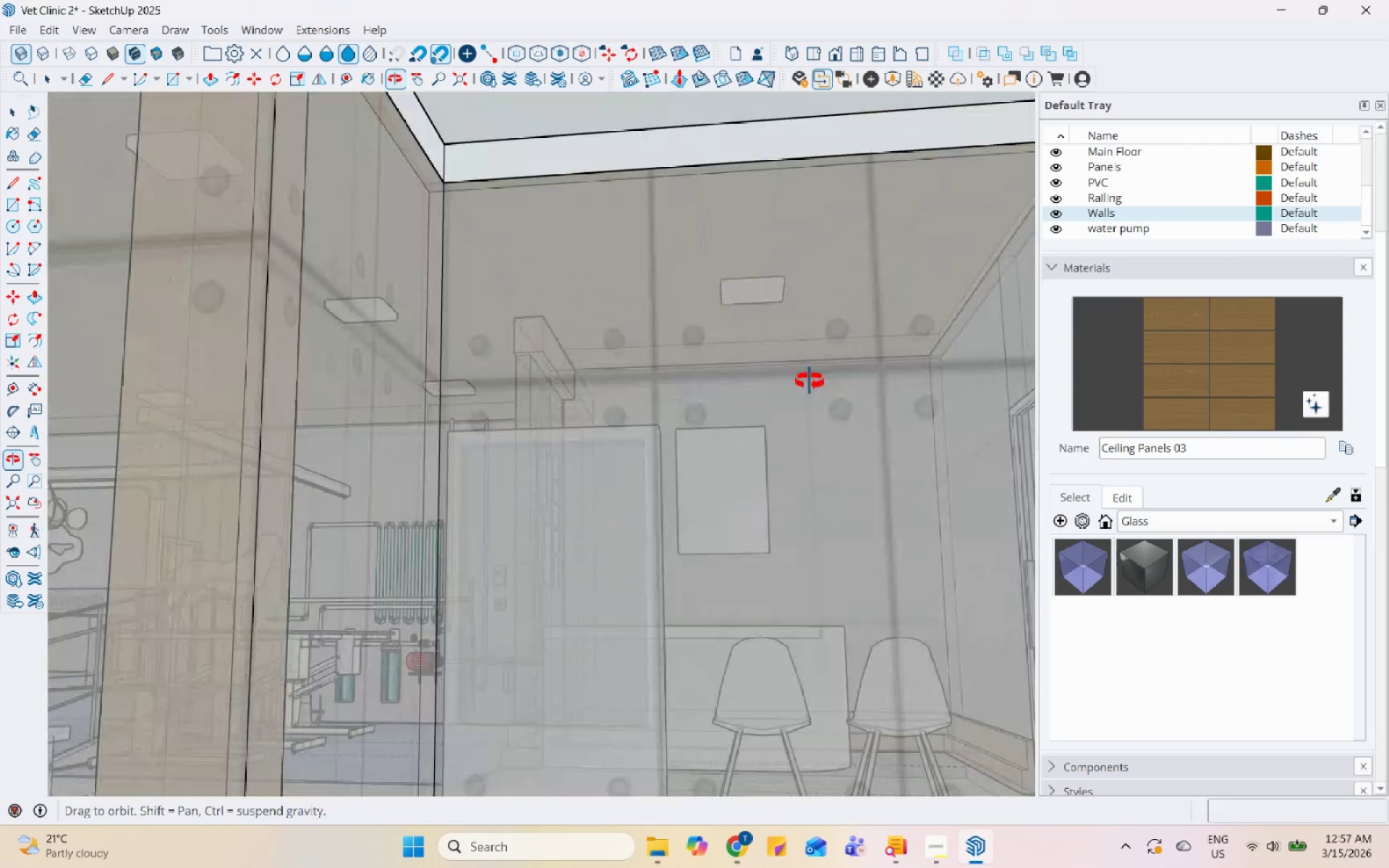 
scroll: coordinate [538, 493], scroll_direction: down, amount: 8.0
 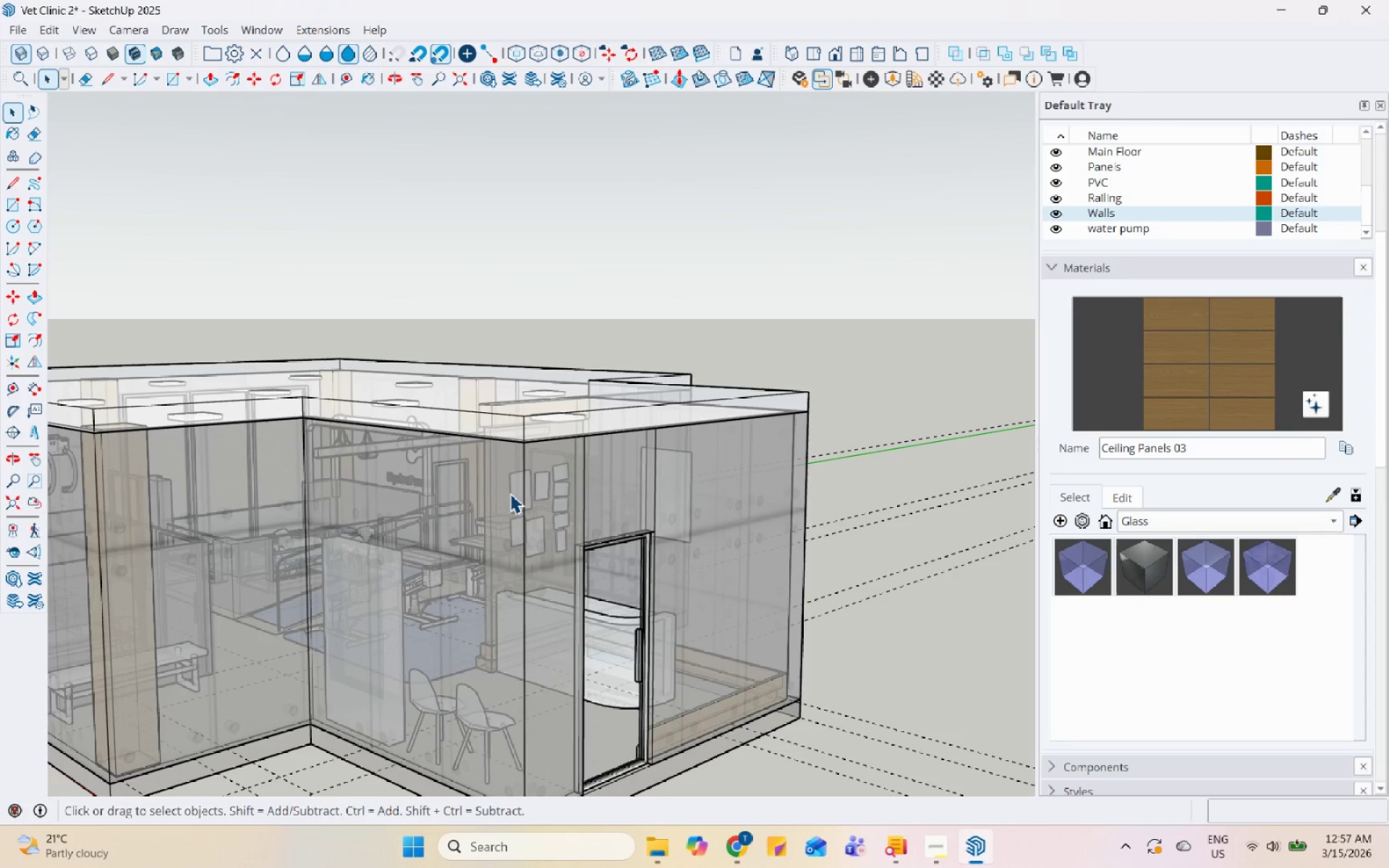 
wait(11.62)
 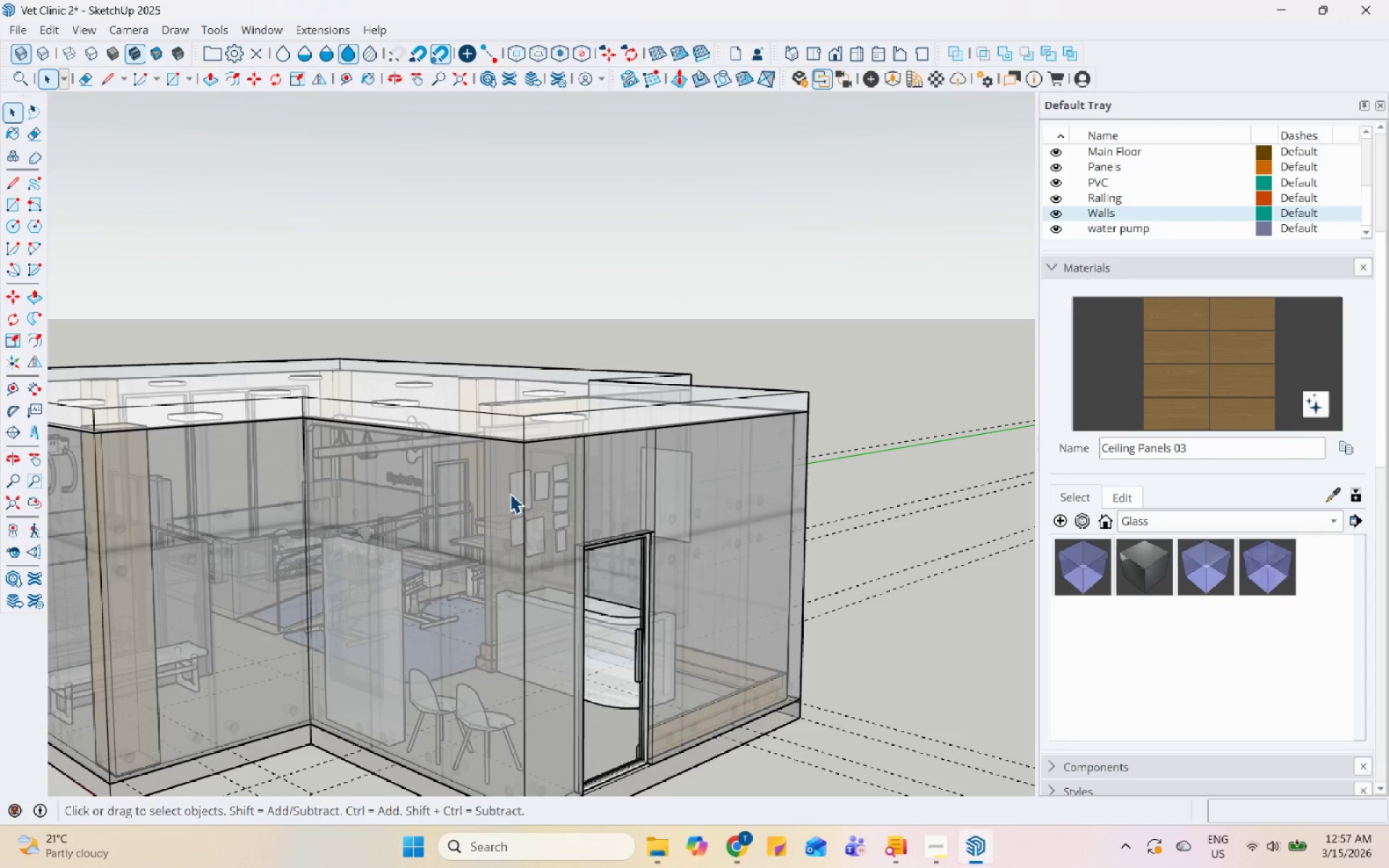 
left_click([921, 856])